 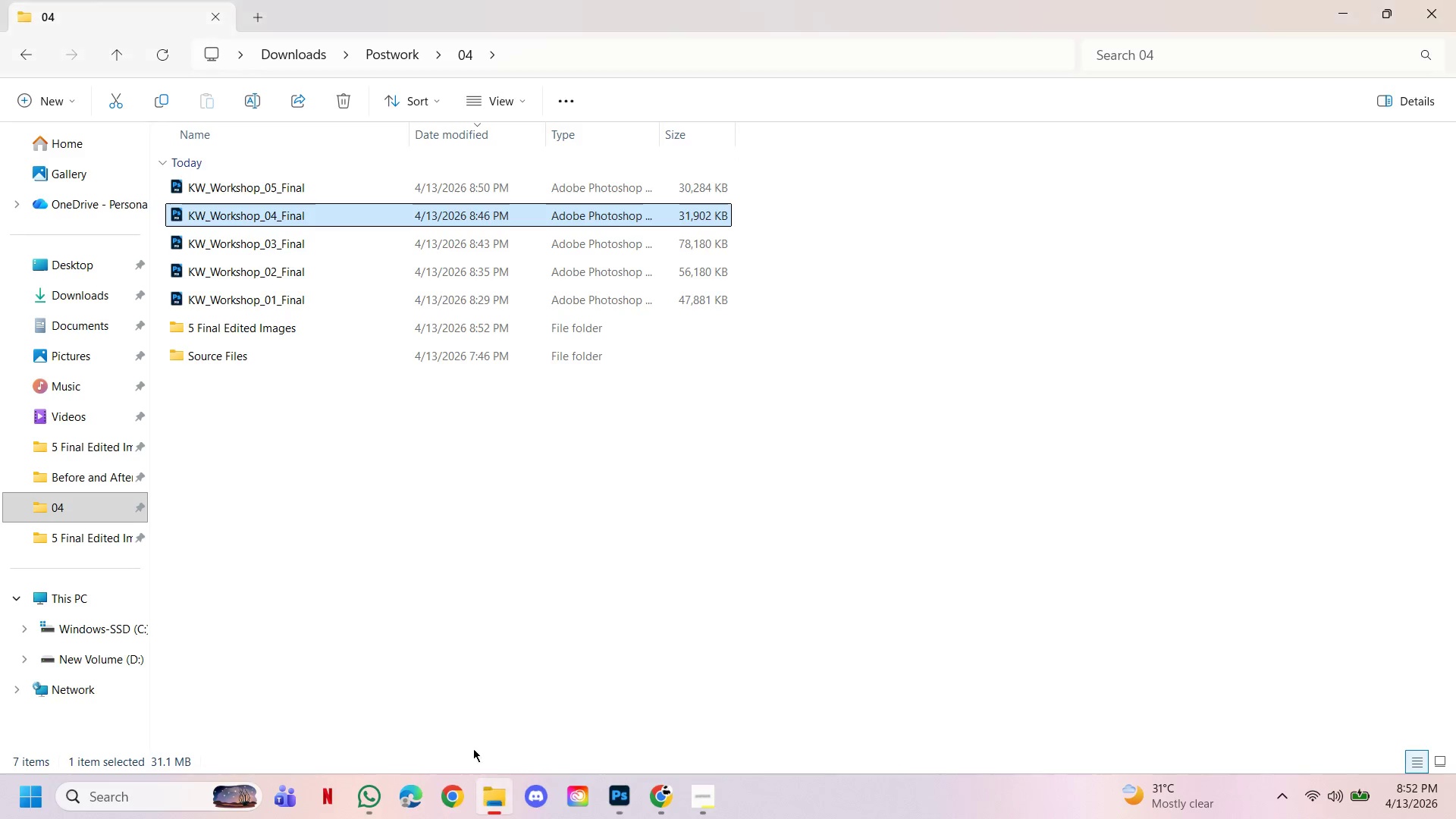 
left_click_drag(start_coordinate=[477, 641], to_coordinate=[472, 633])
 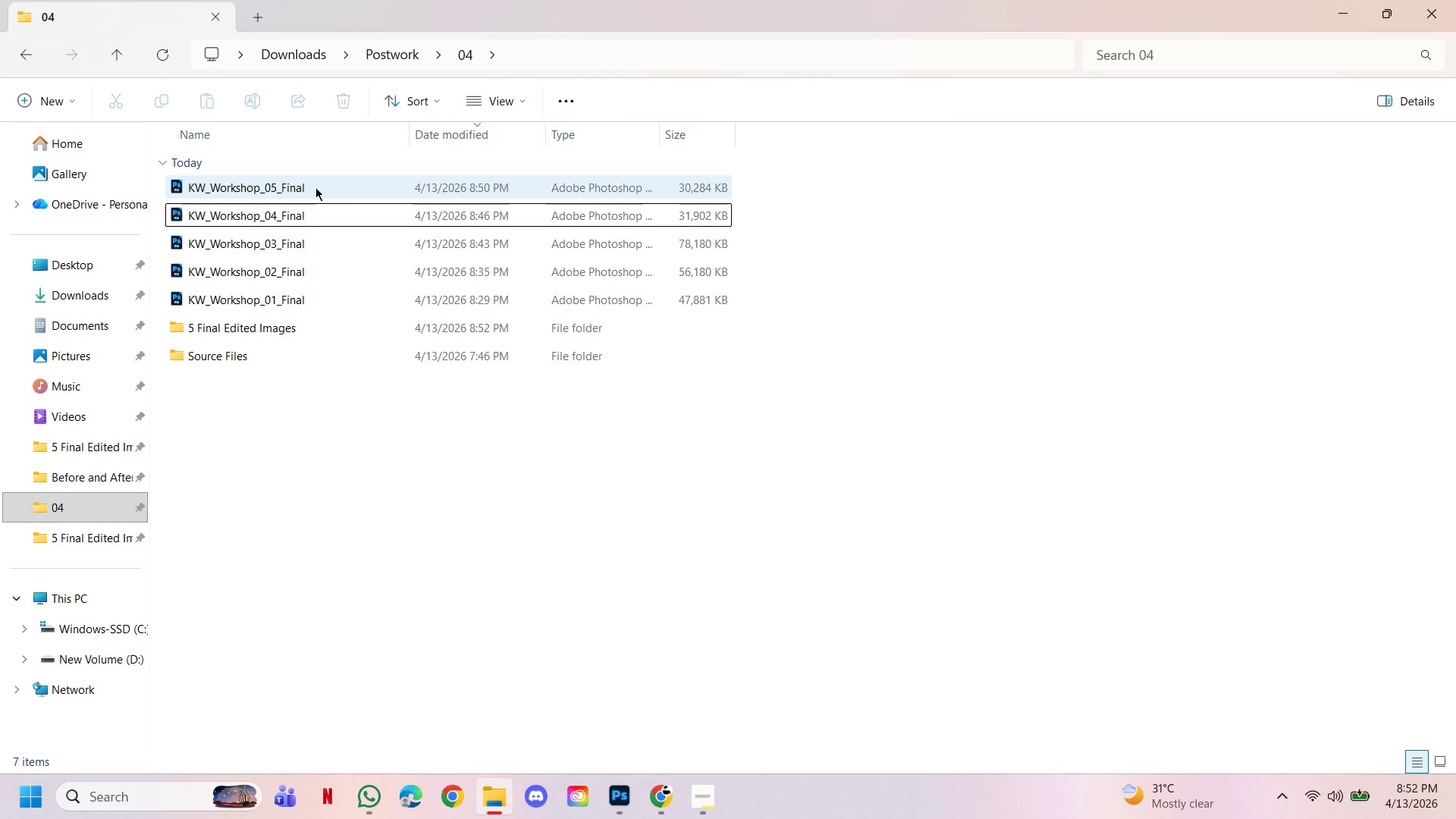 
double_click([315, 187])
 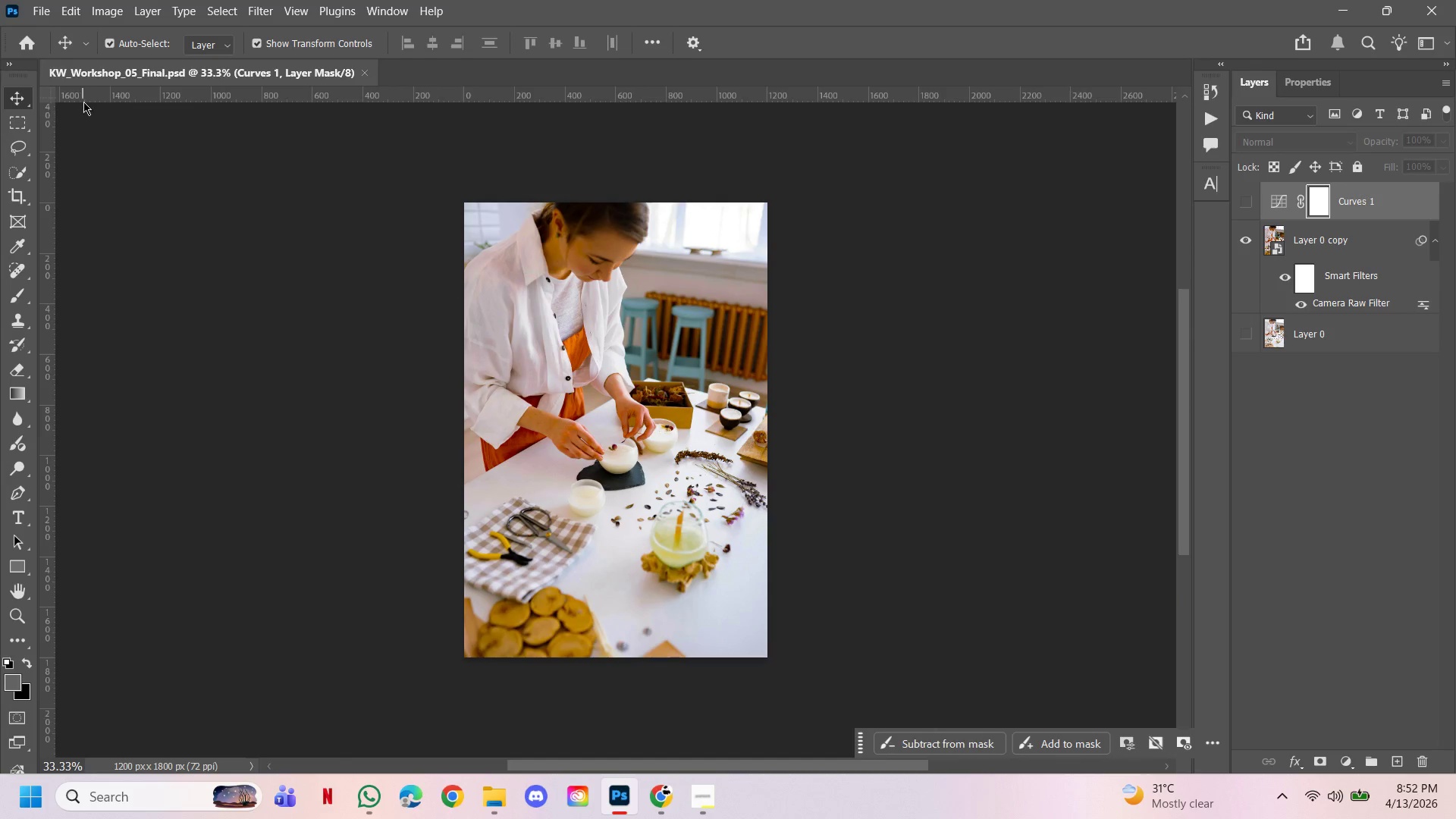 
left_click([34, 14])
 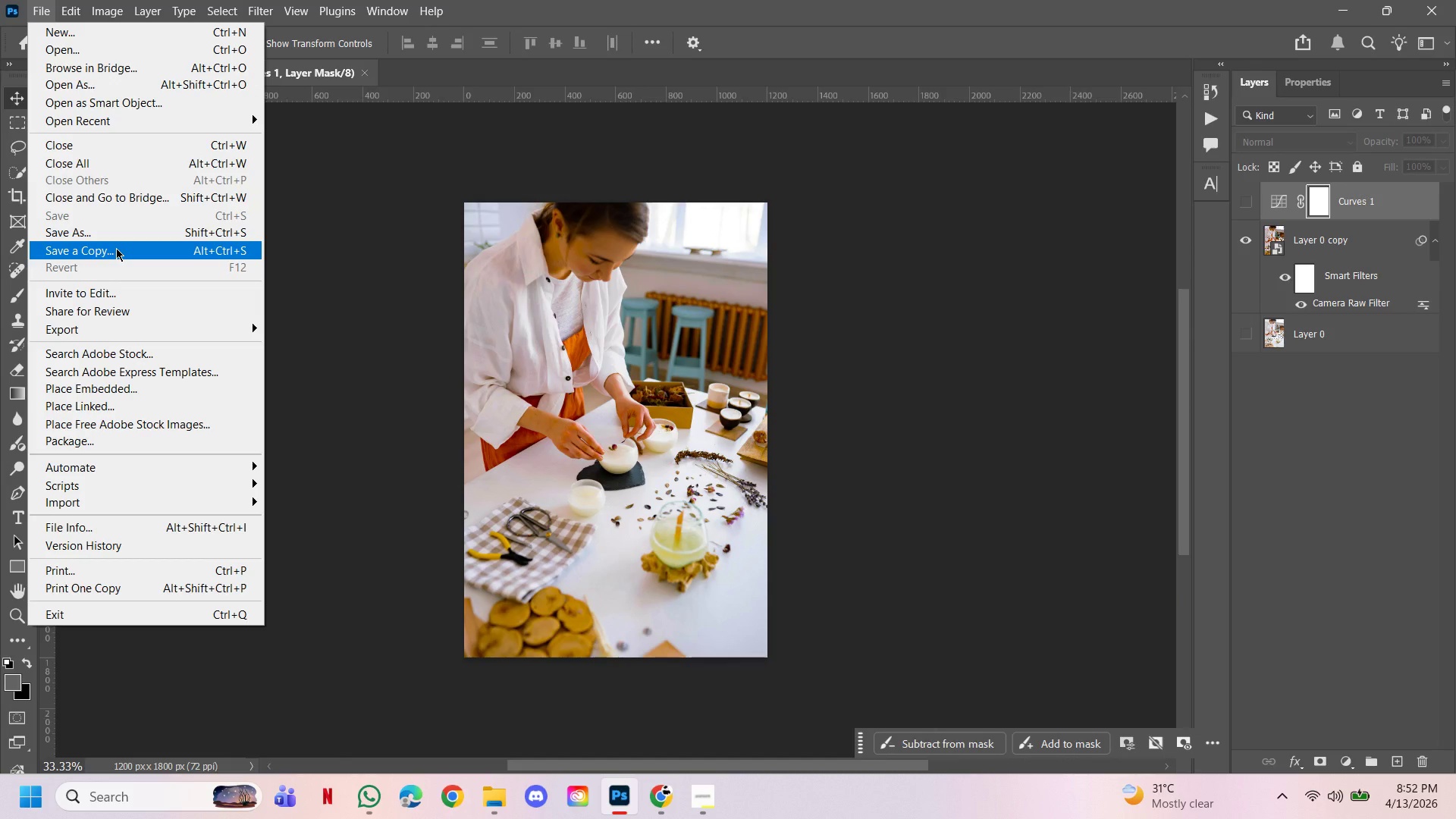 
left_click([116, 248])
 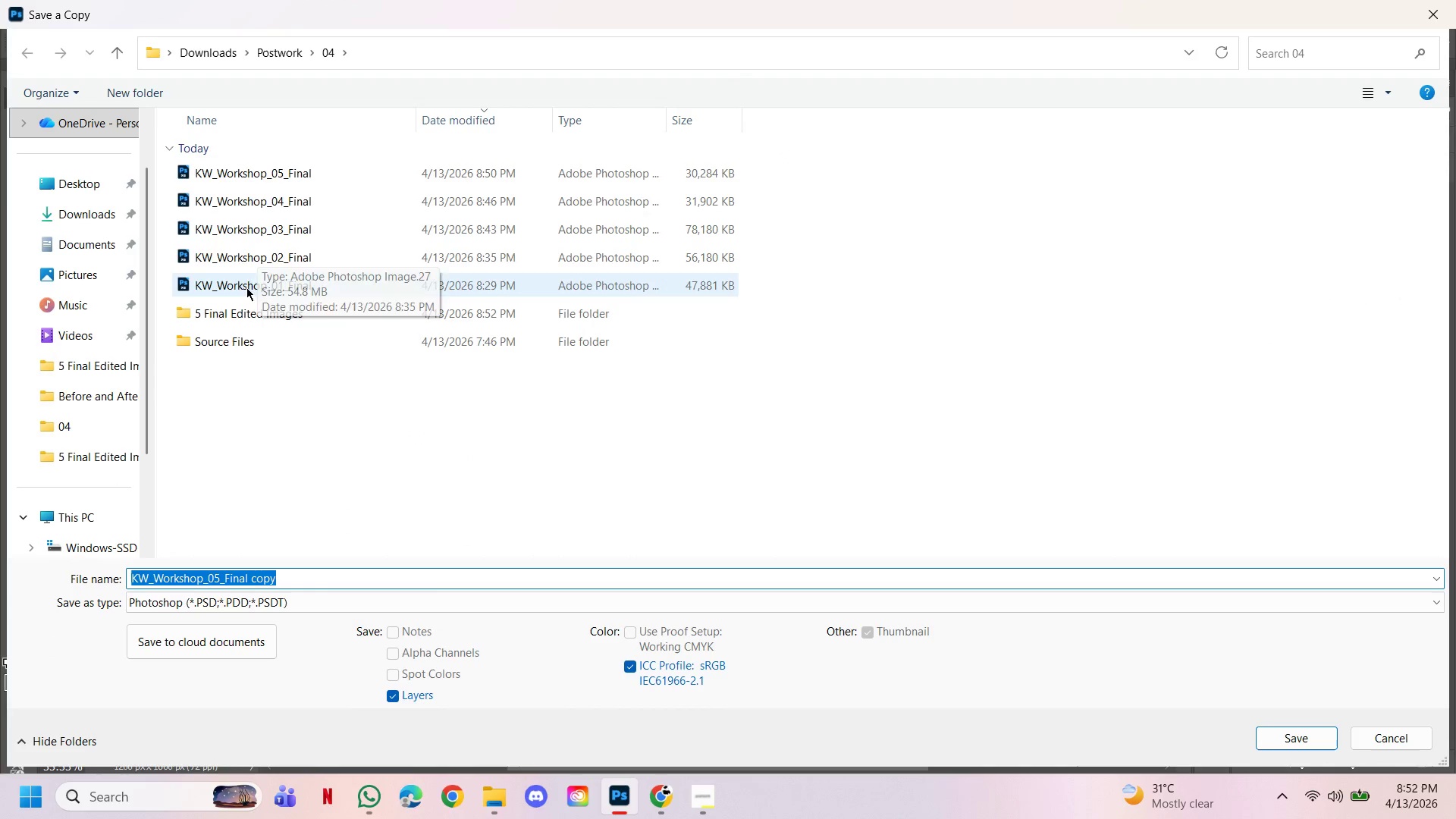 
double_click([244, 309])
 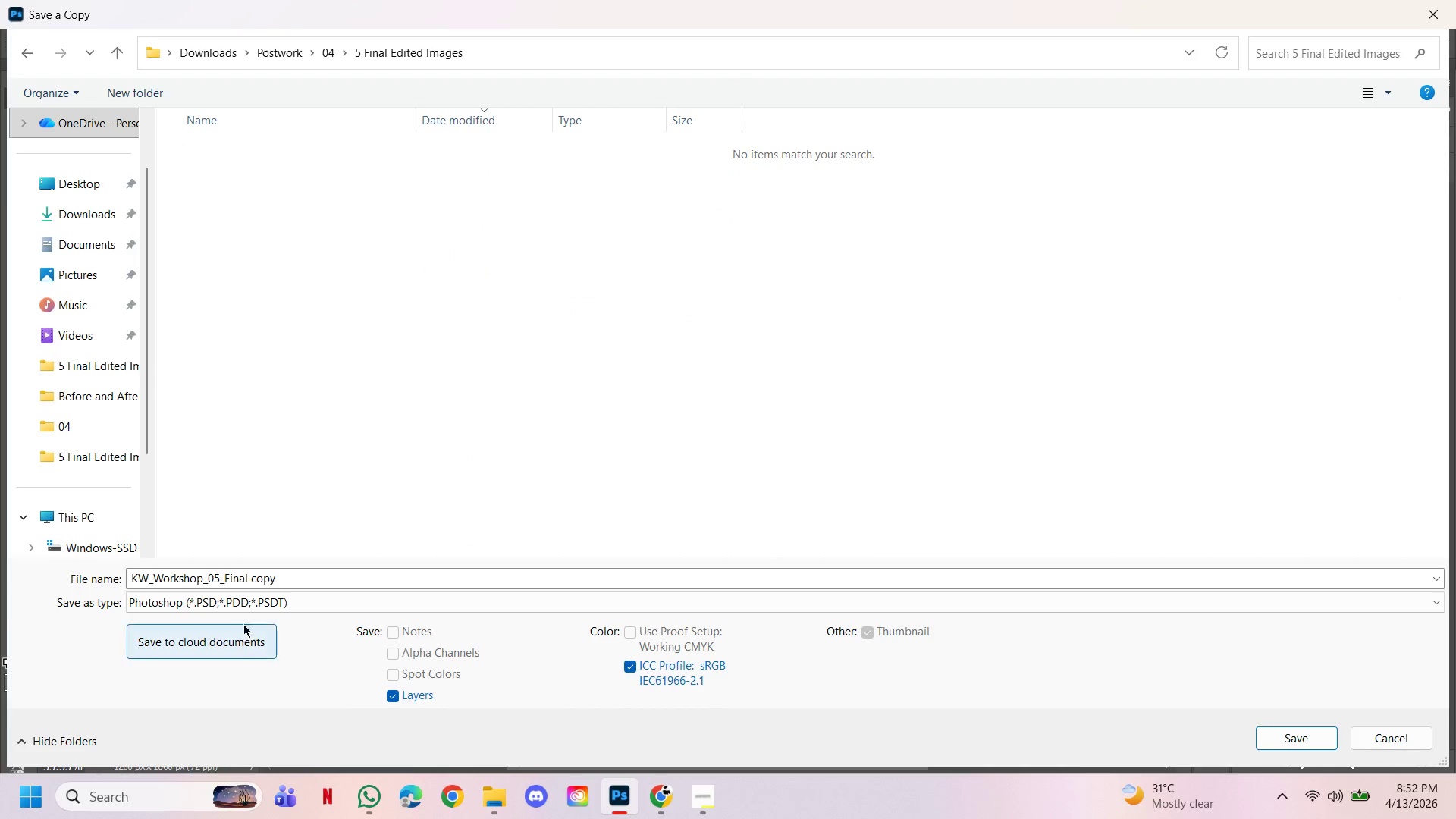 
left_click([245, 607])
 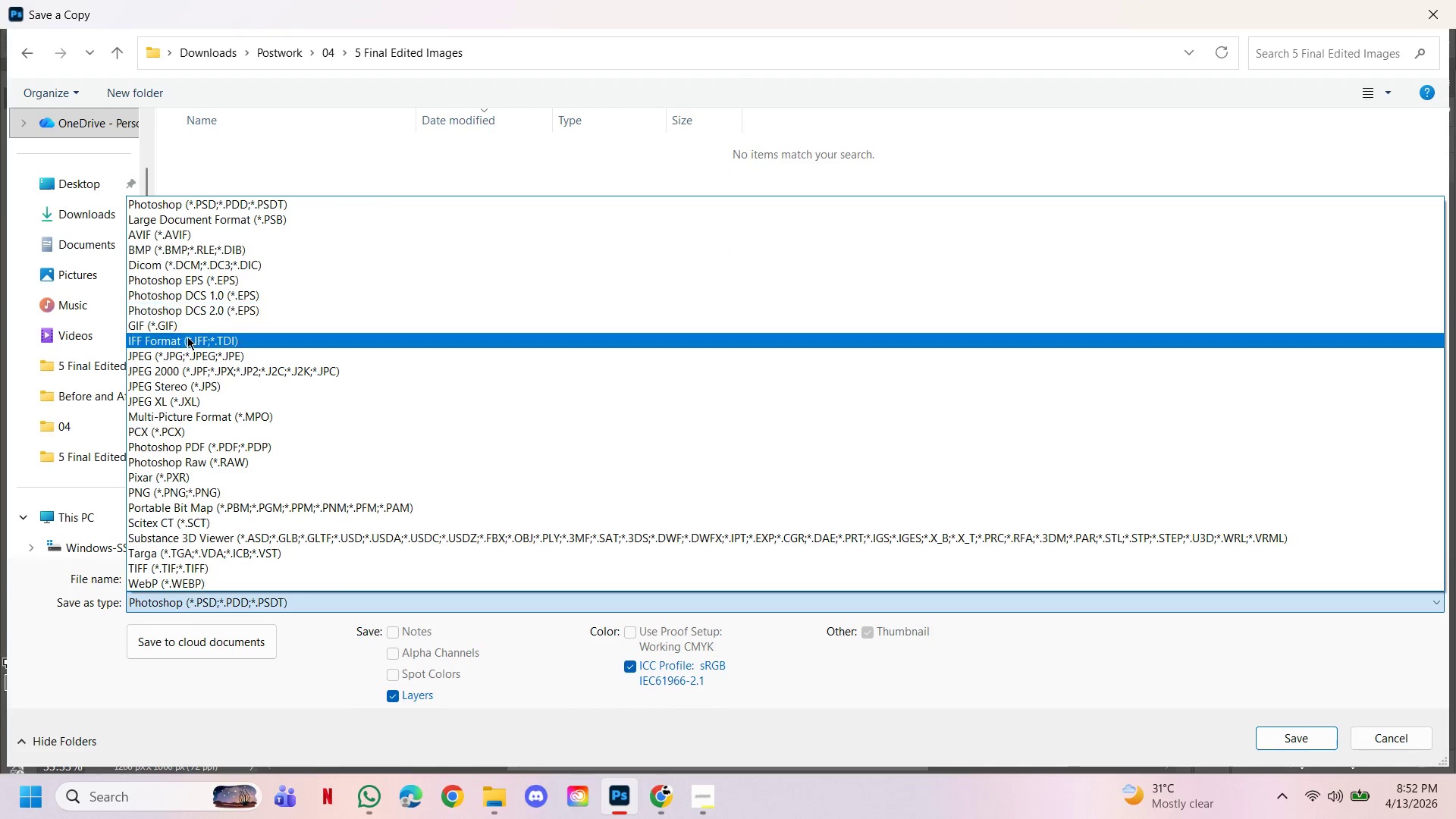 
left_click([189, 354])
 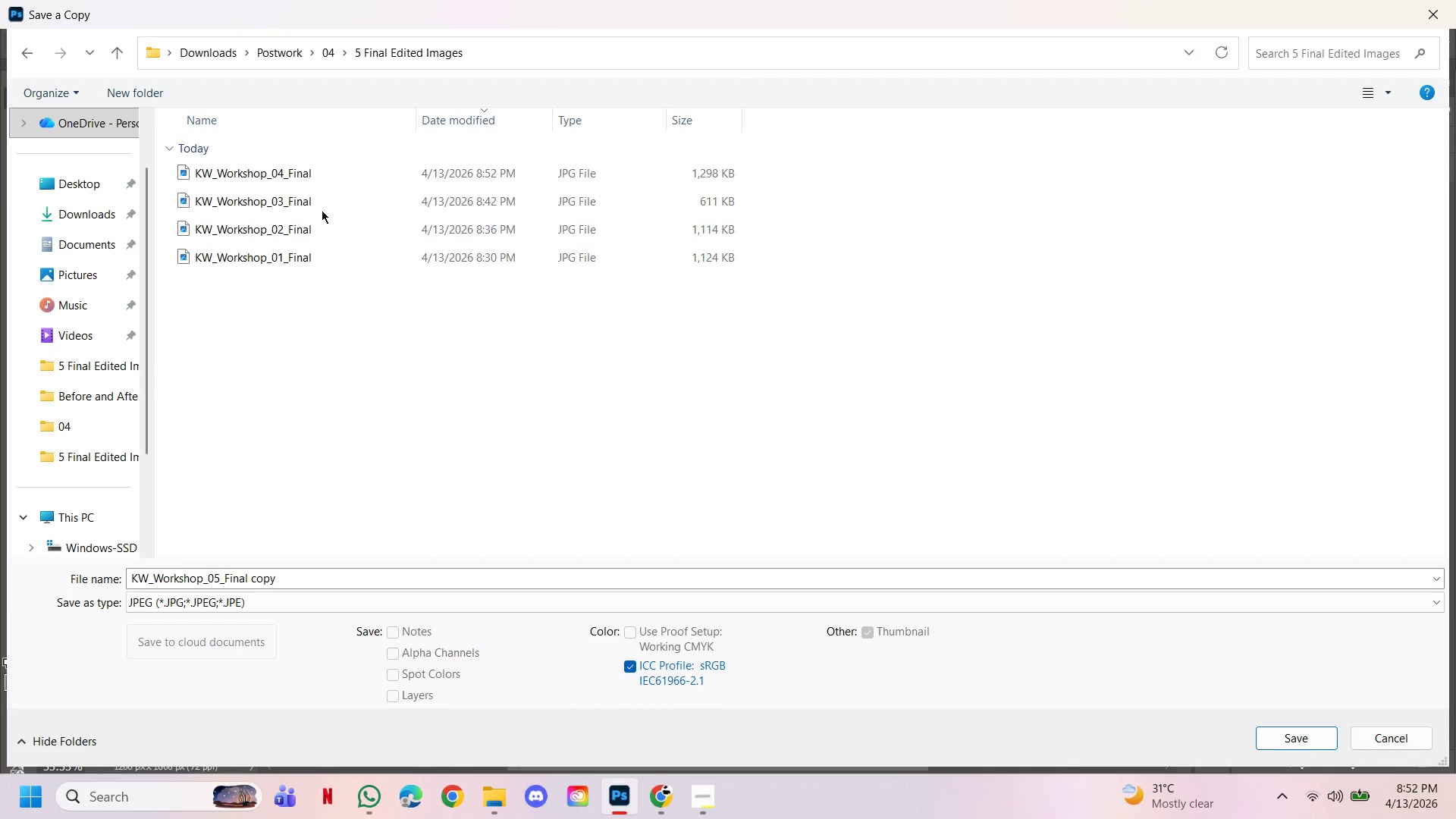 
left_click([322, 177])
 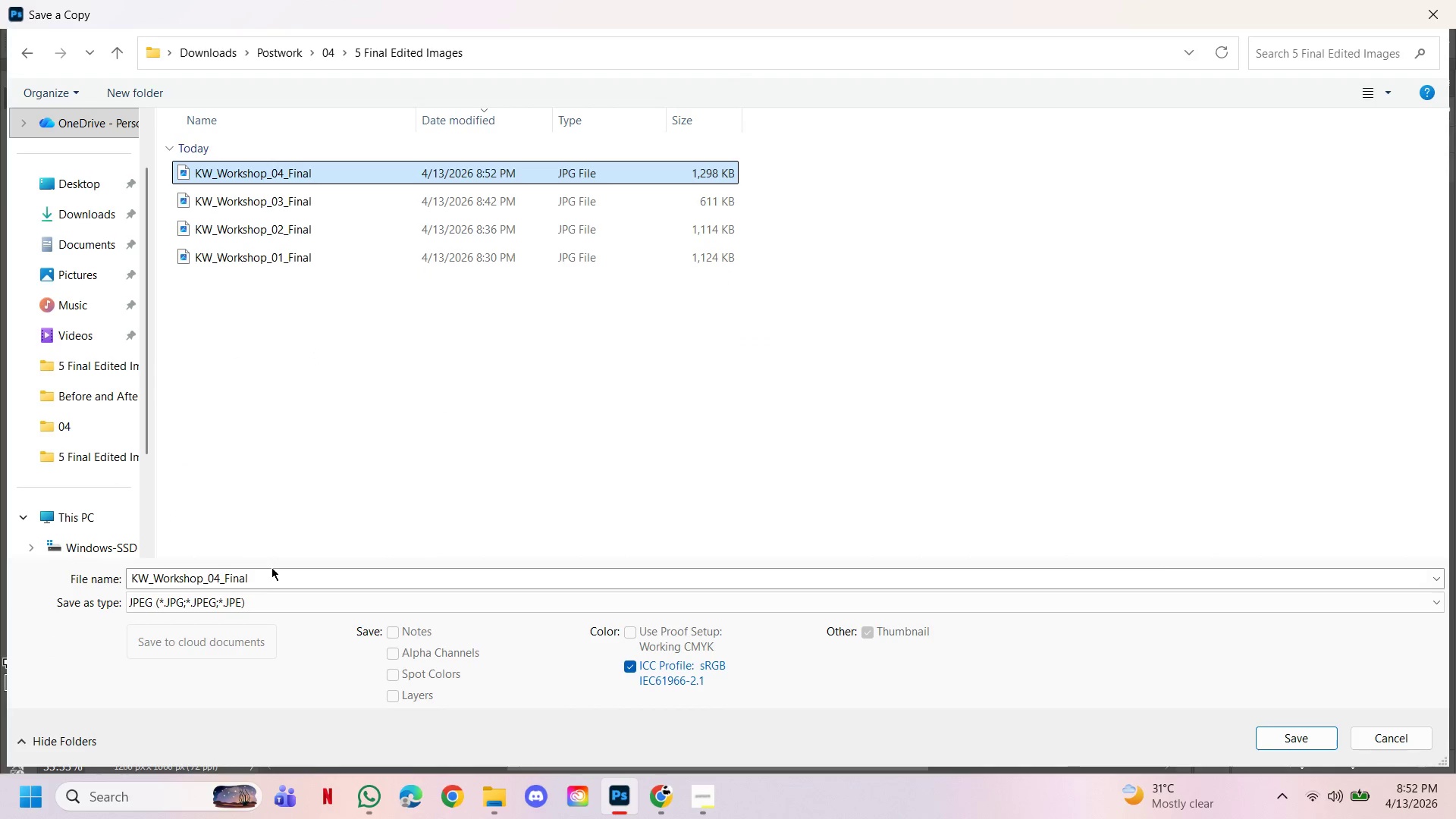 
double_click([251, 570])
 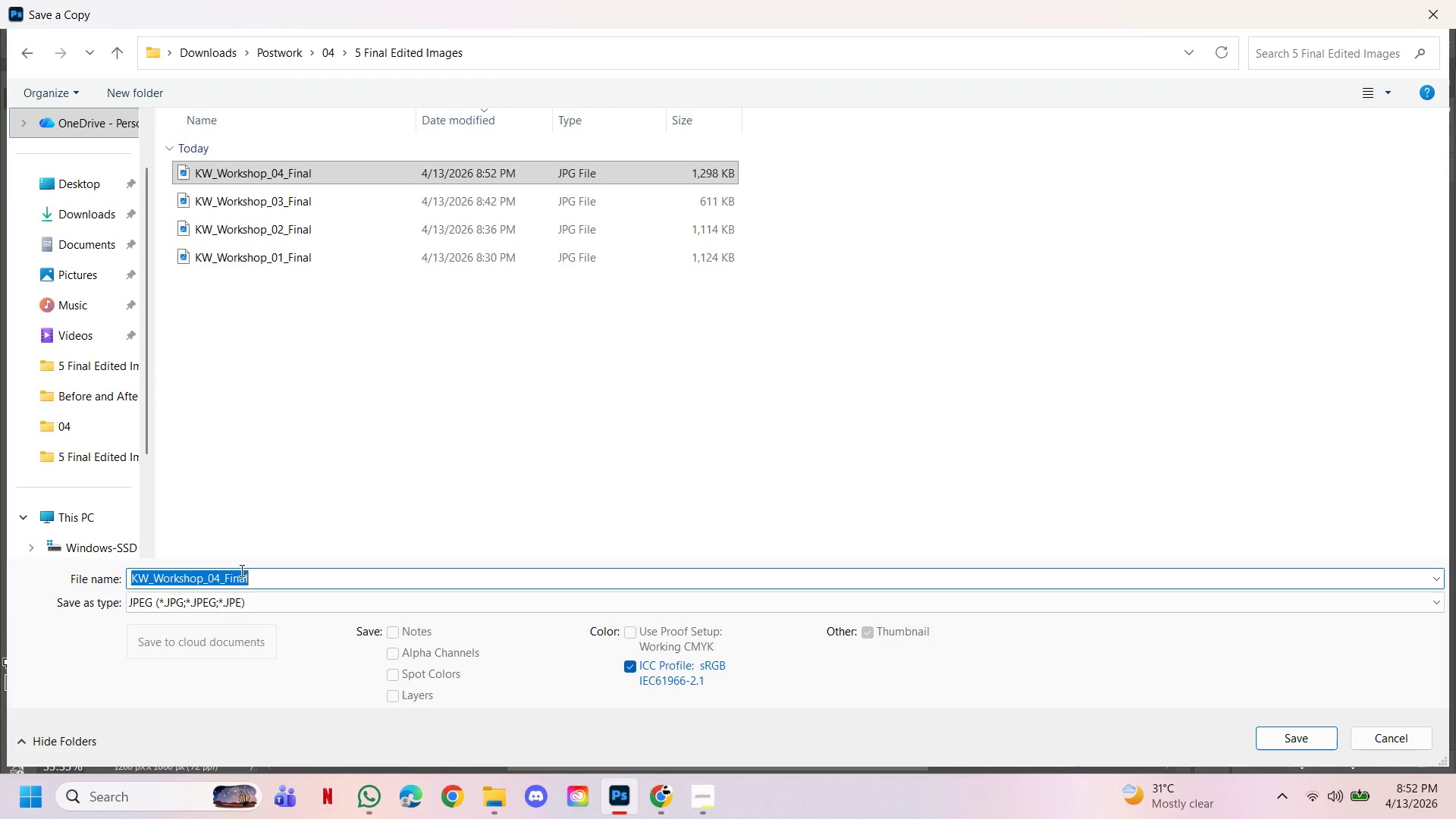 
triple_click([242, 571])
 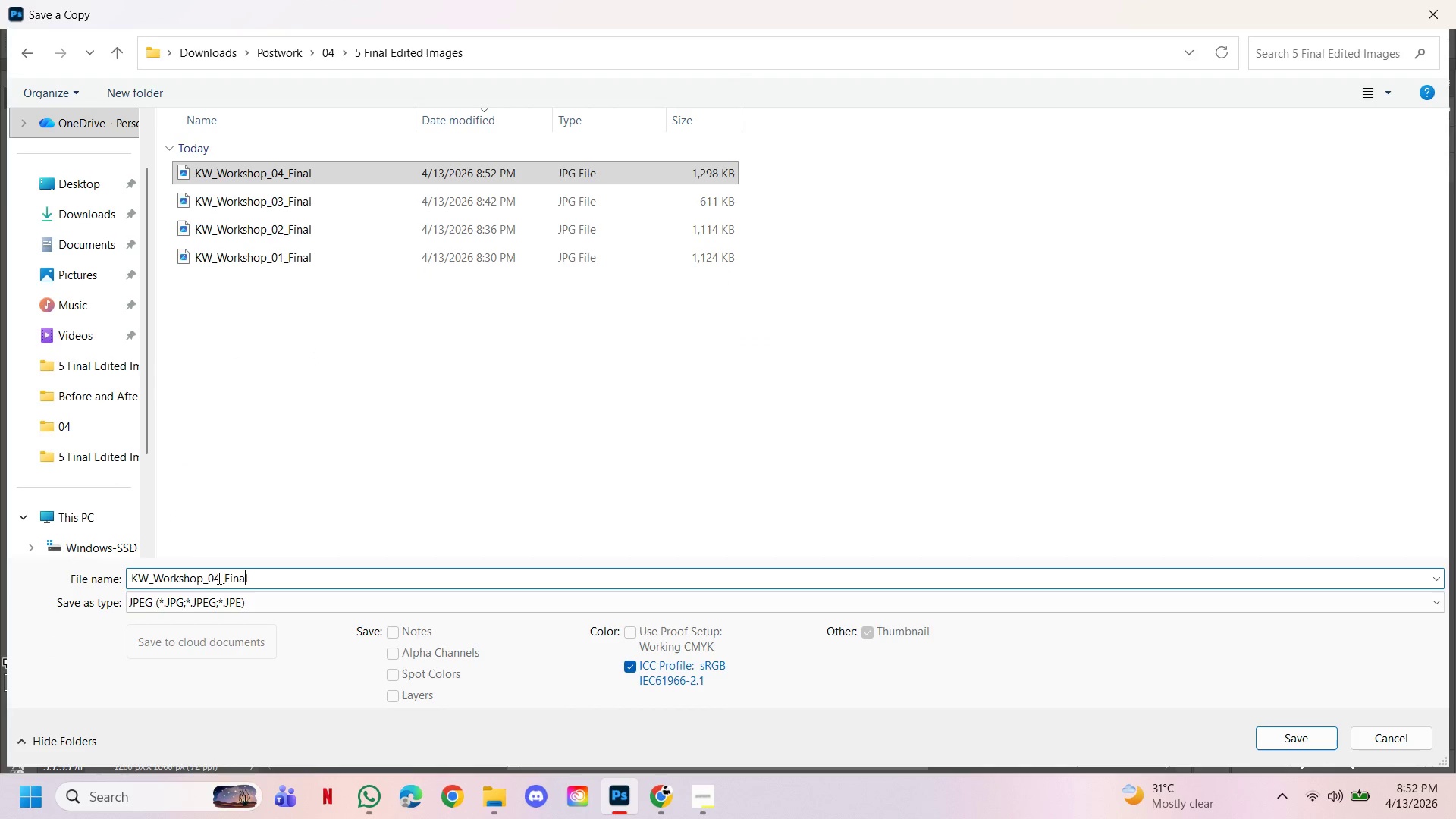 
left_click([219, 579])
 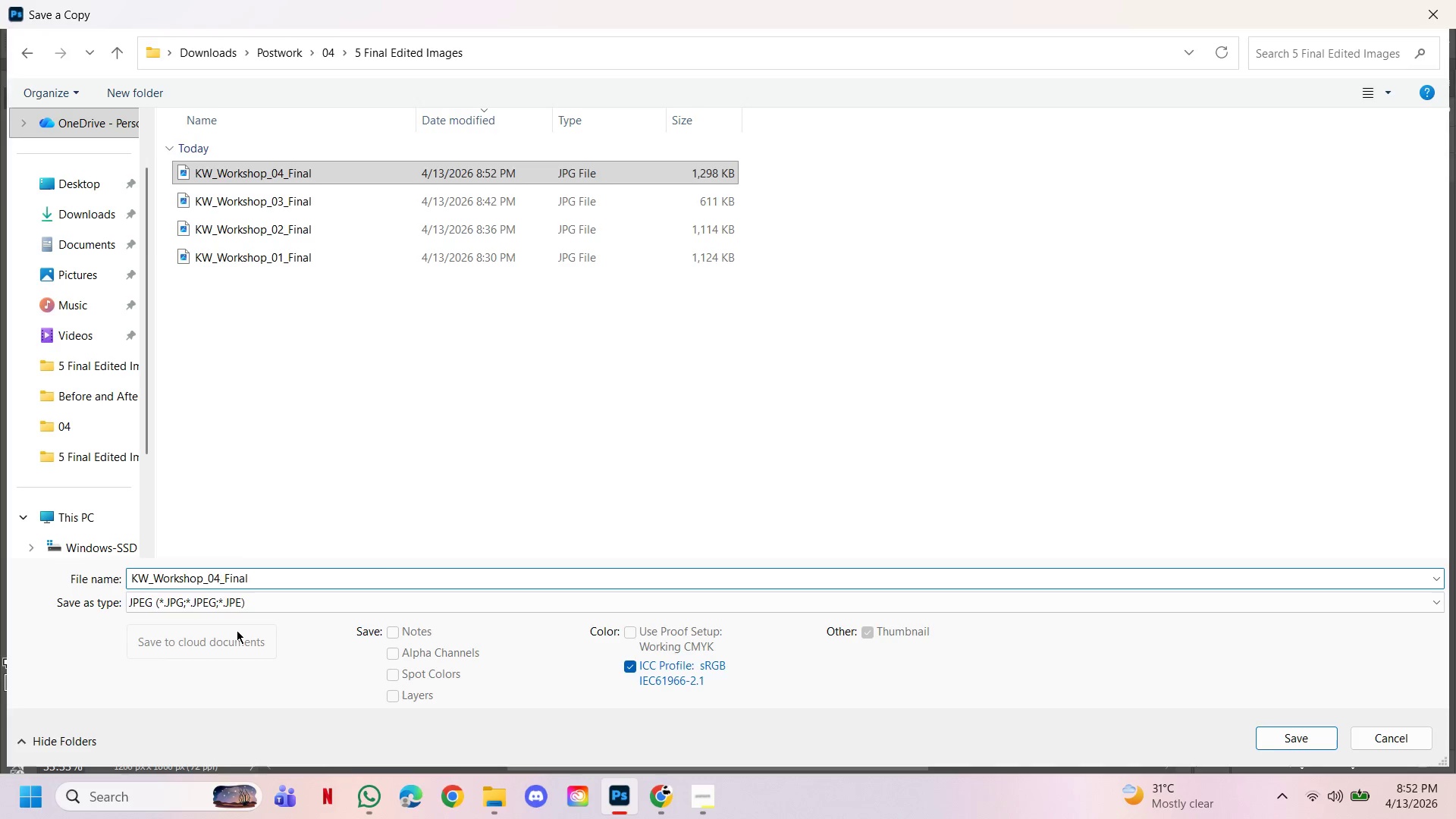 
key(Backspace)
 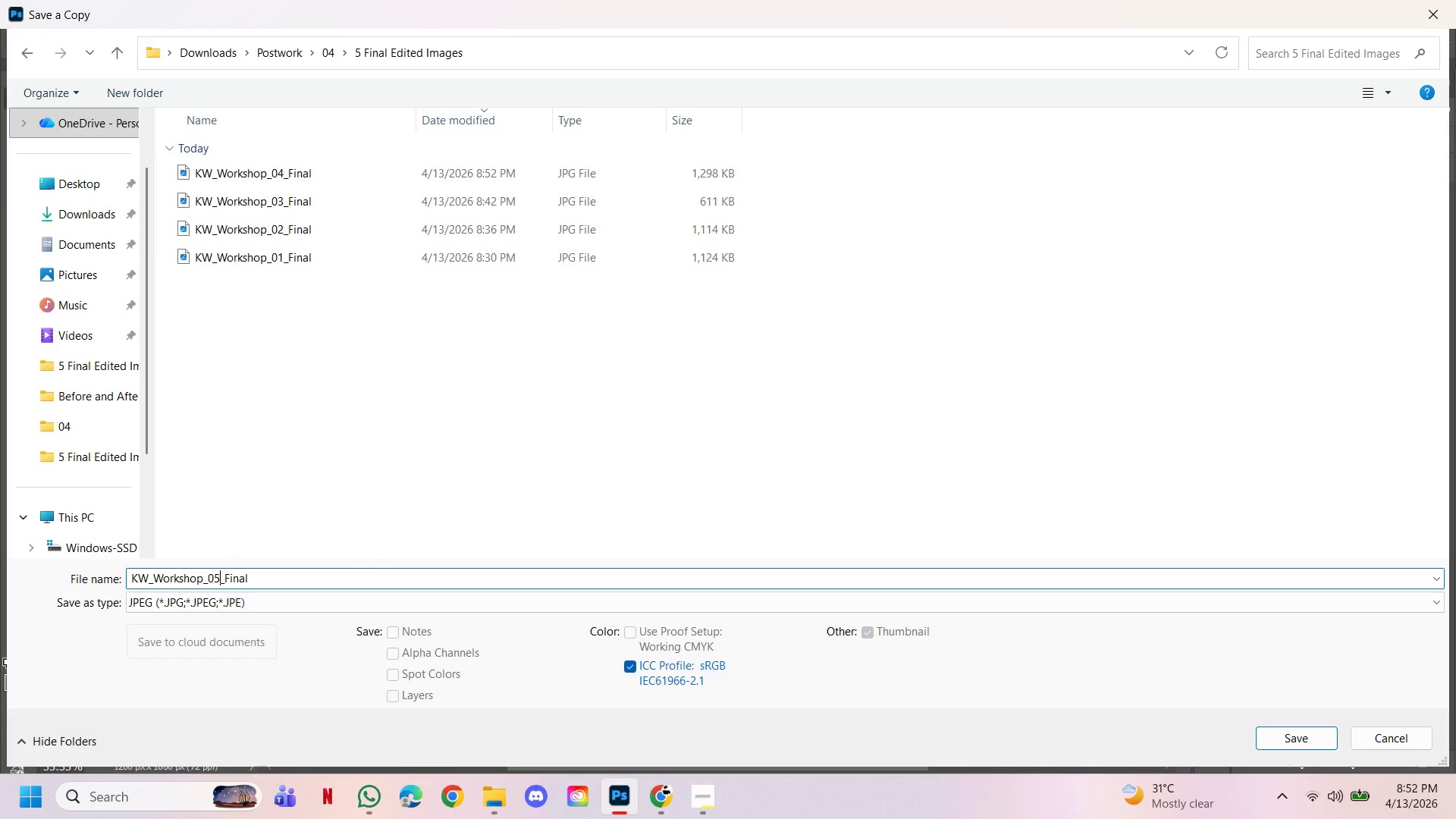 
key(5)
 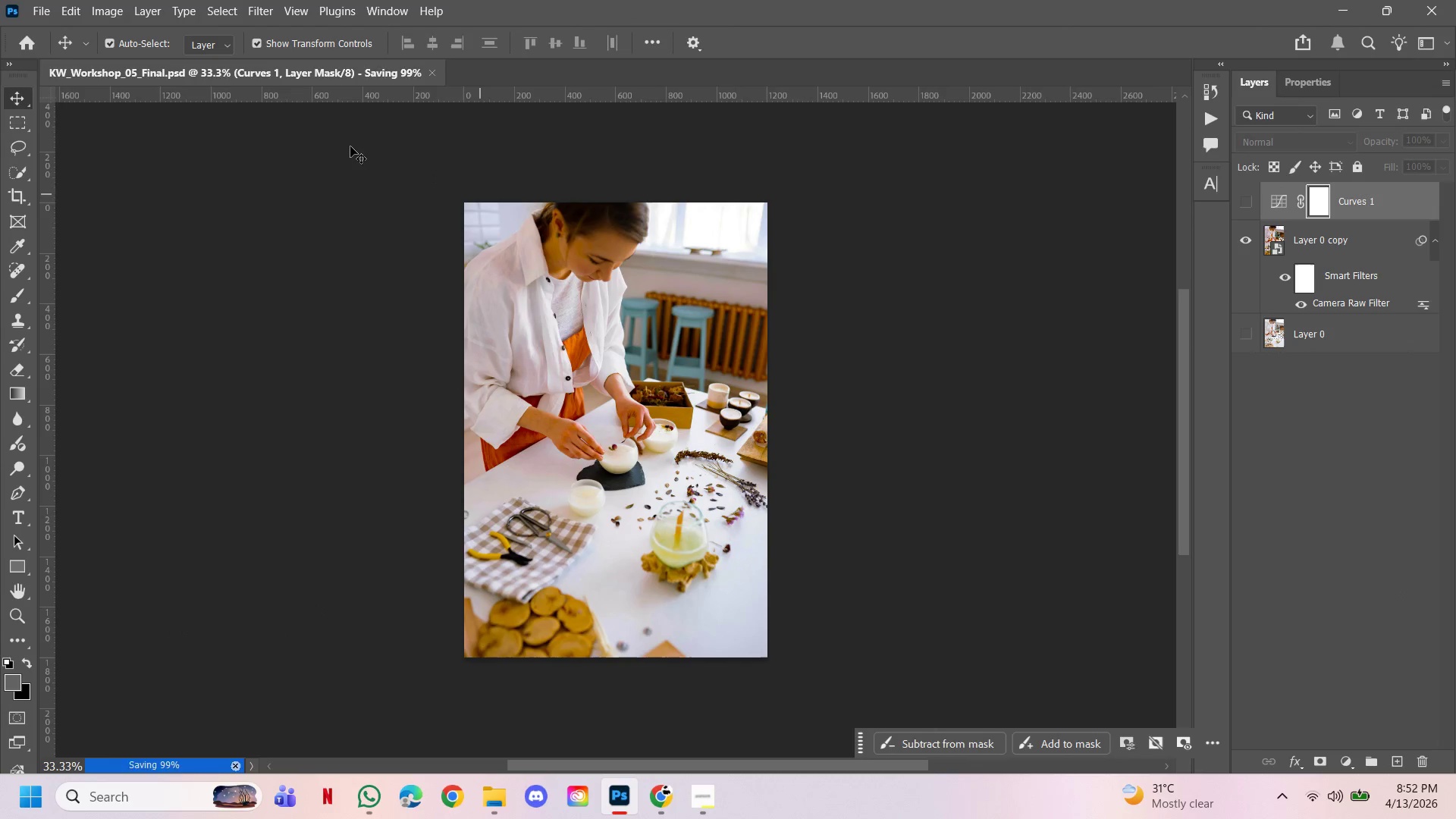 
wait(9.62)
 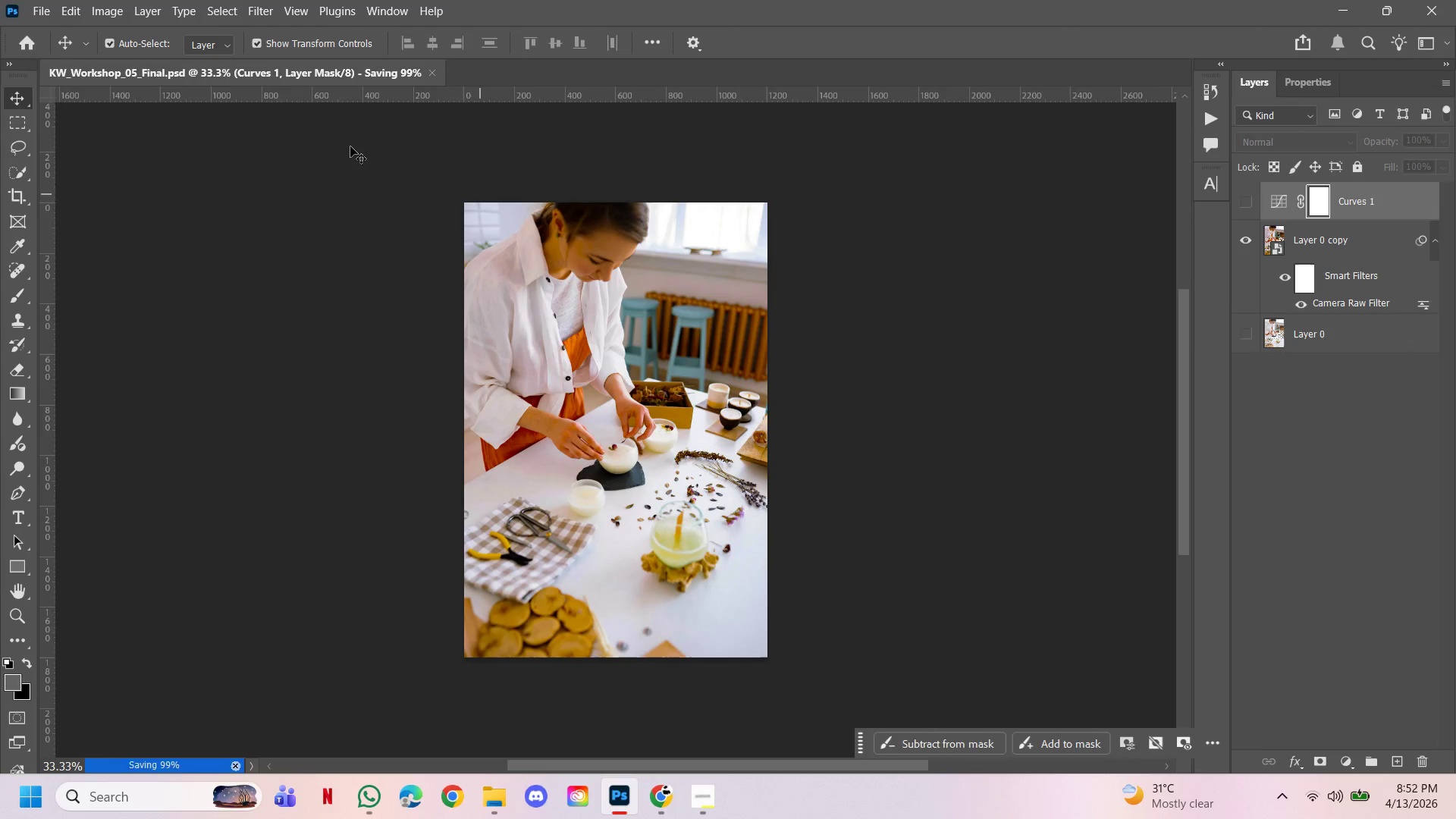 
left_click([366, 79])
 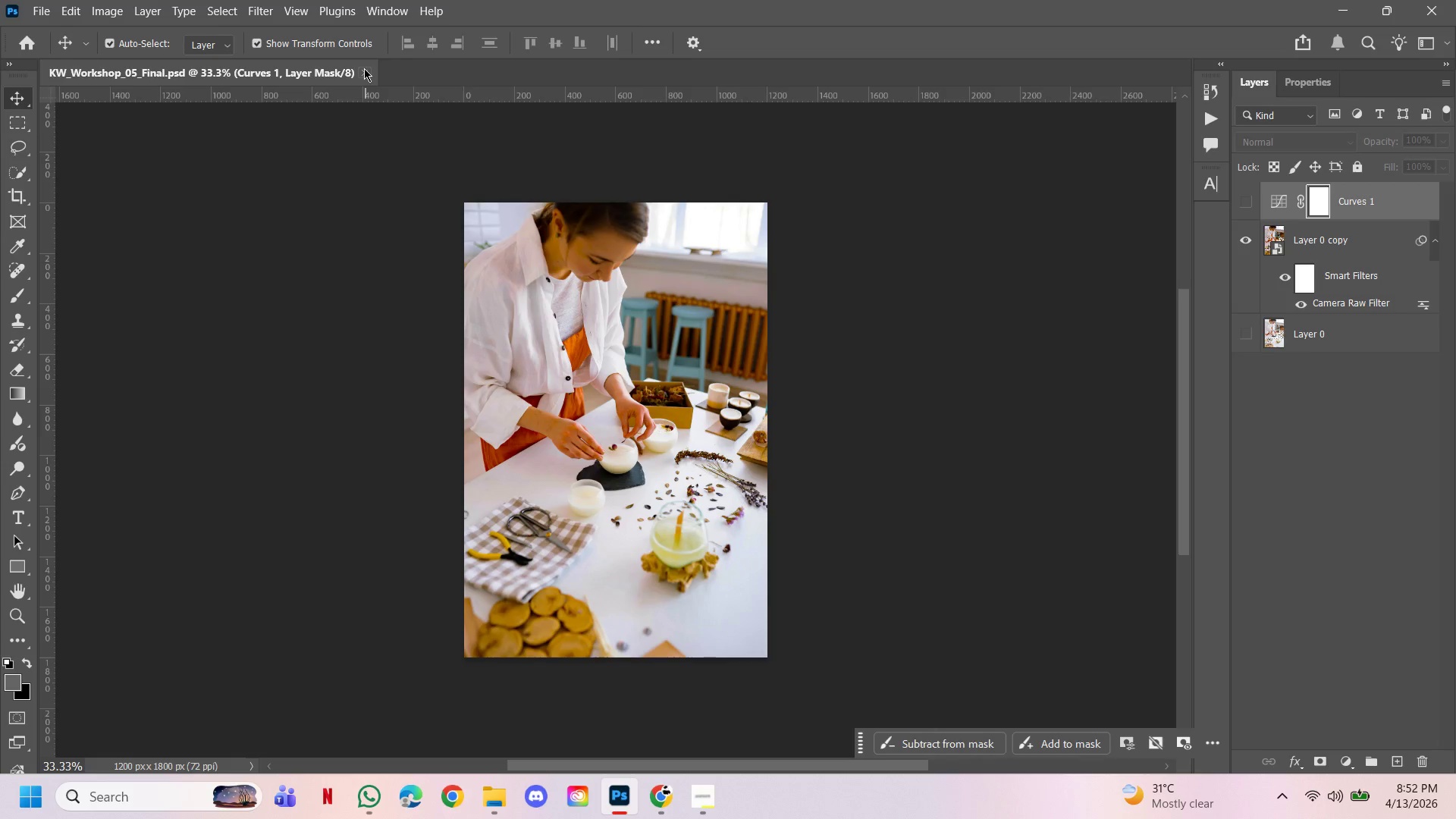 
left_click([364, 68])
 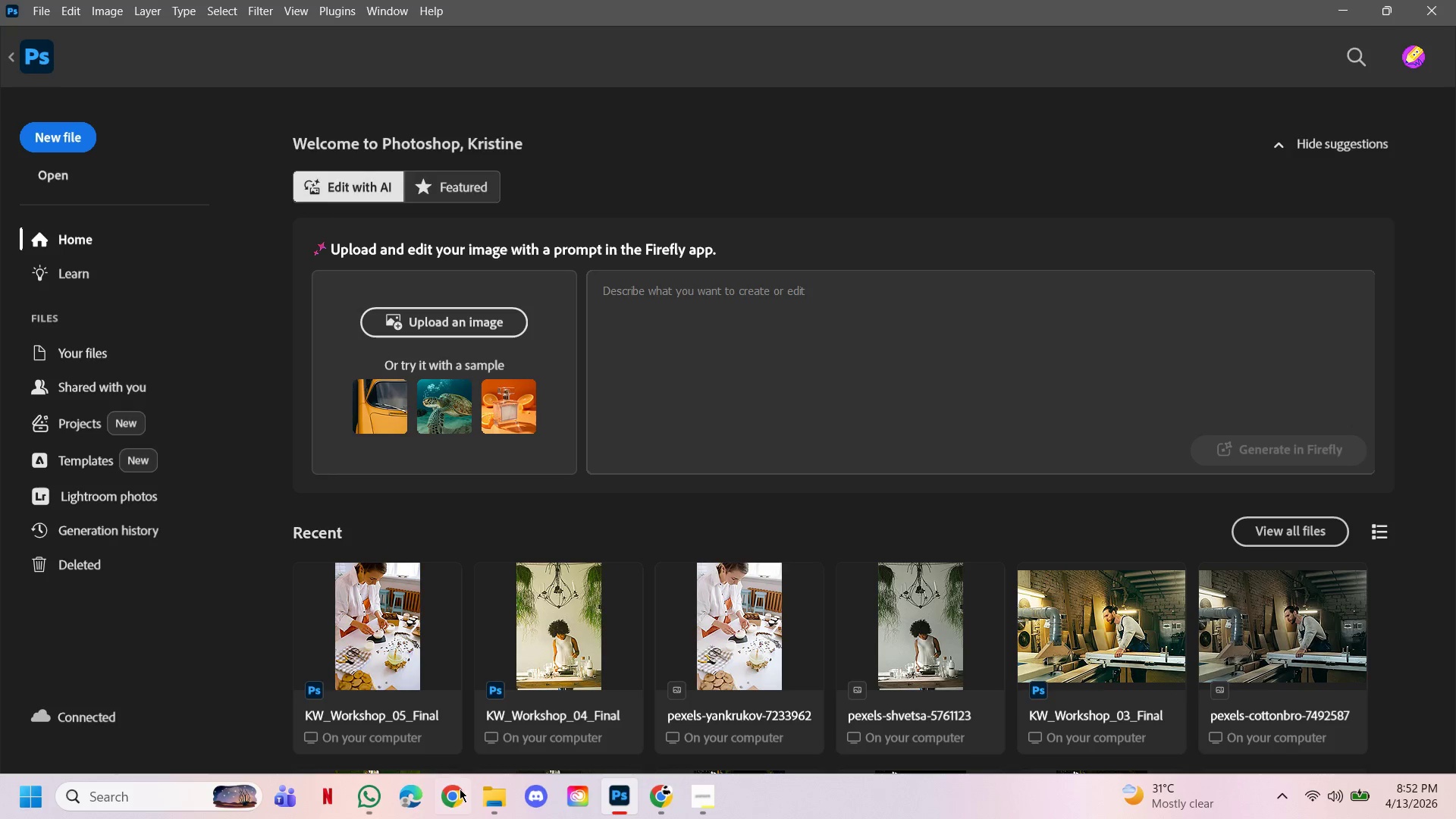 
left_click_drag(start_coordinate=[488, 803], to_coordinate=[488, 798])
 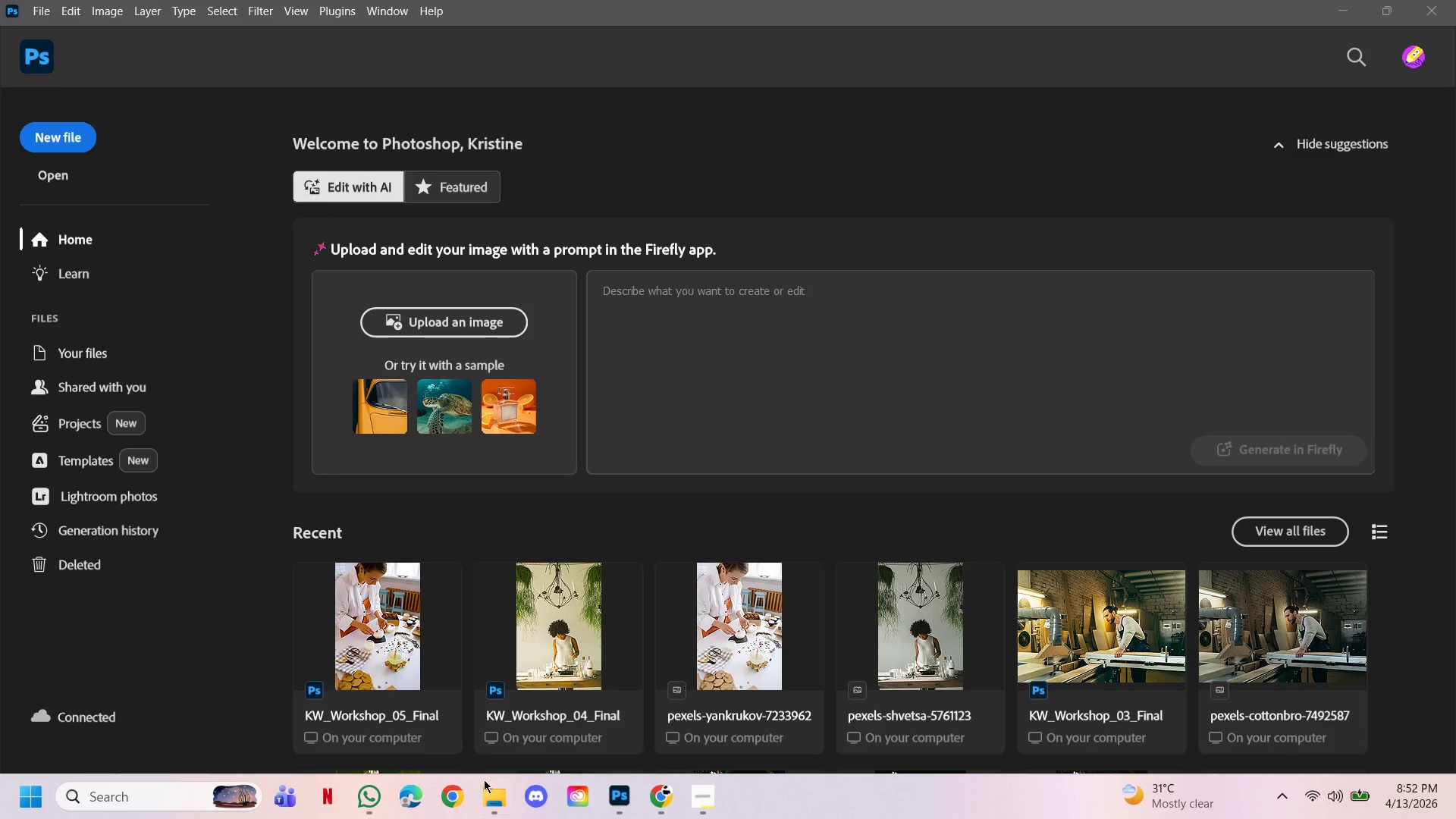 
left_click([486, 785])
 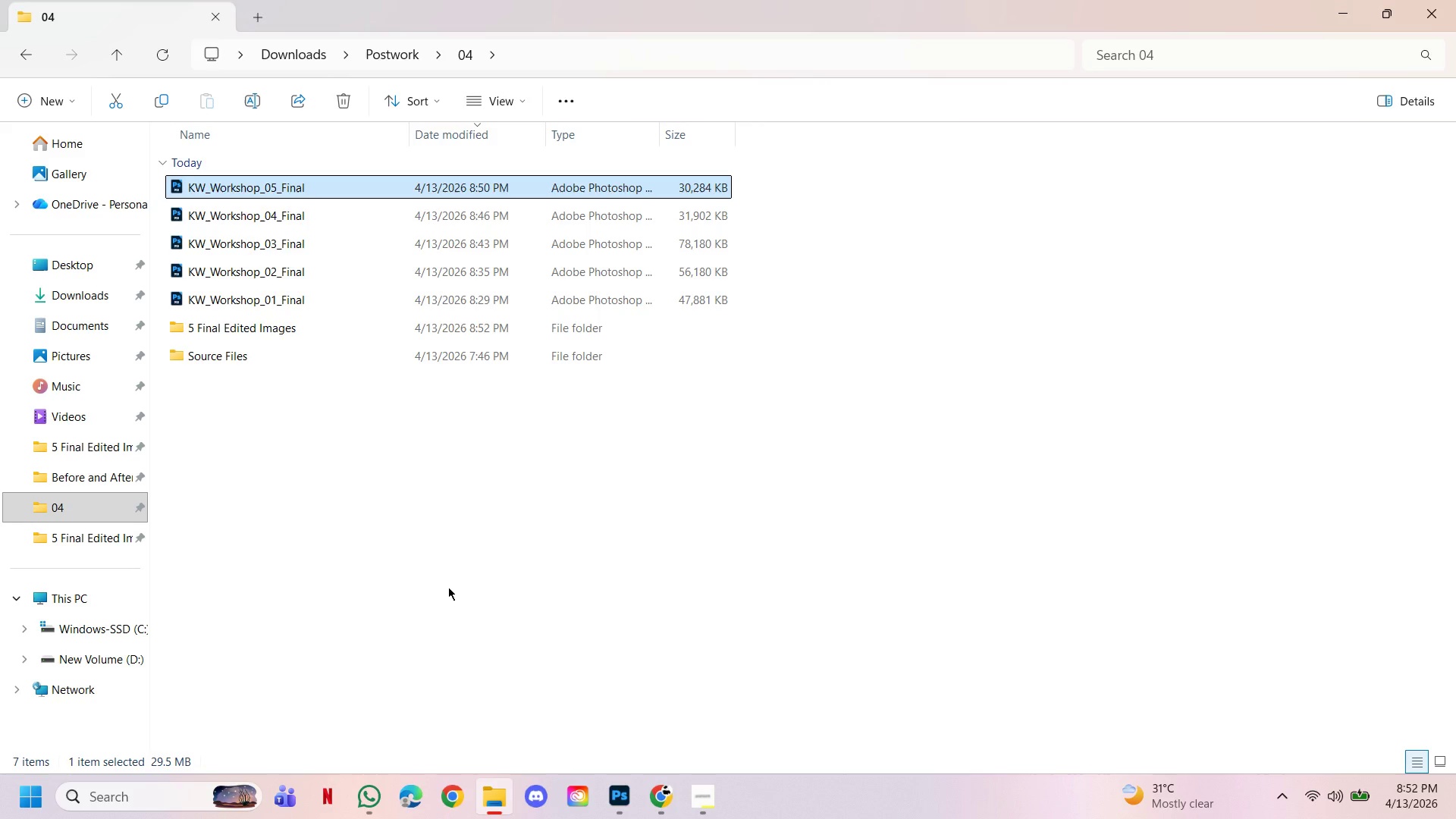 
left_click_drag(start_coordinate=[448, 568], to_coordinate=[442, 560])
 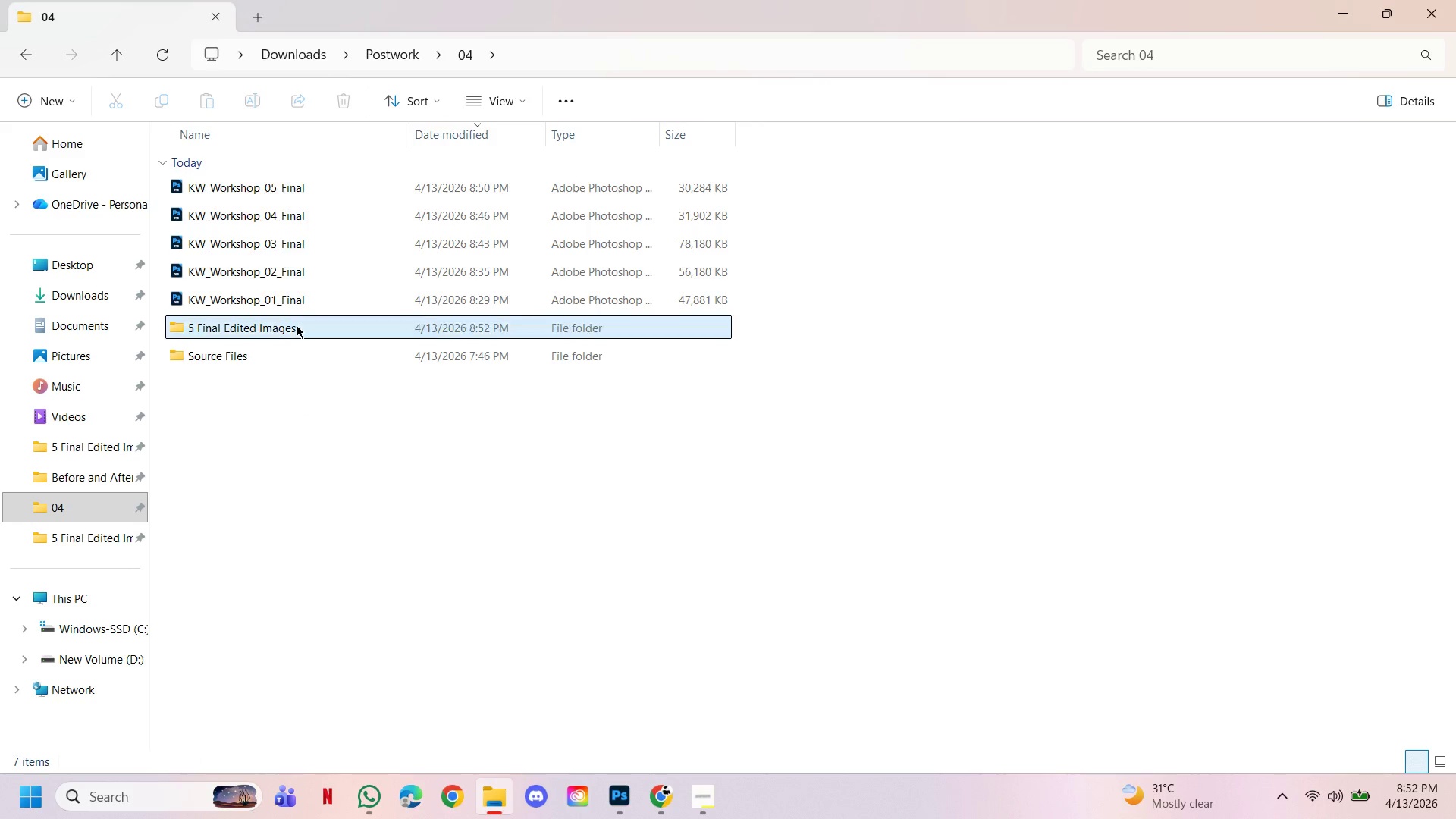 
double_click([297, 325])
 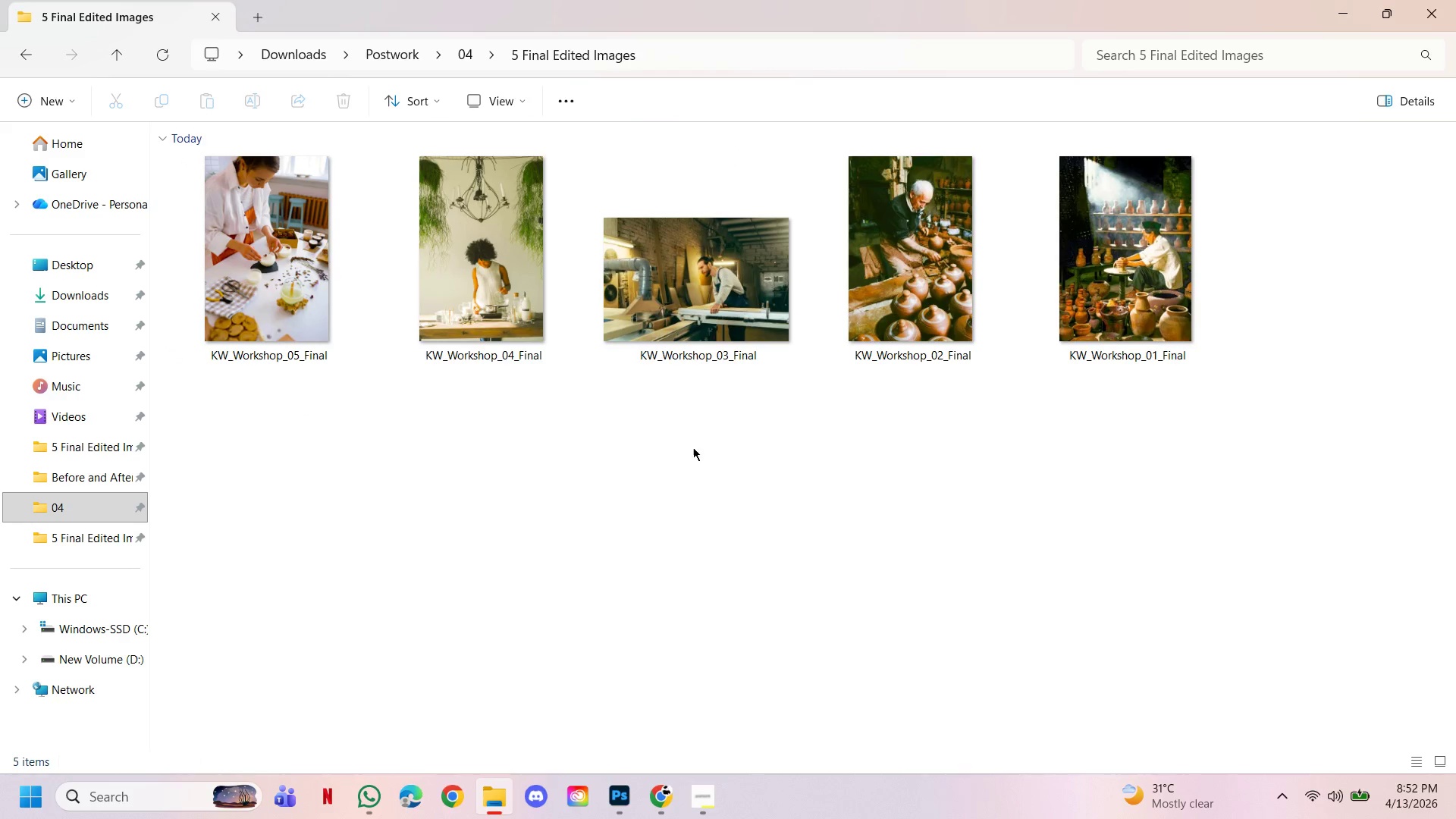 
double_click([937, 452])
 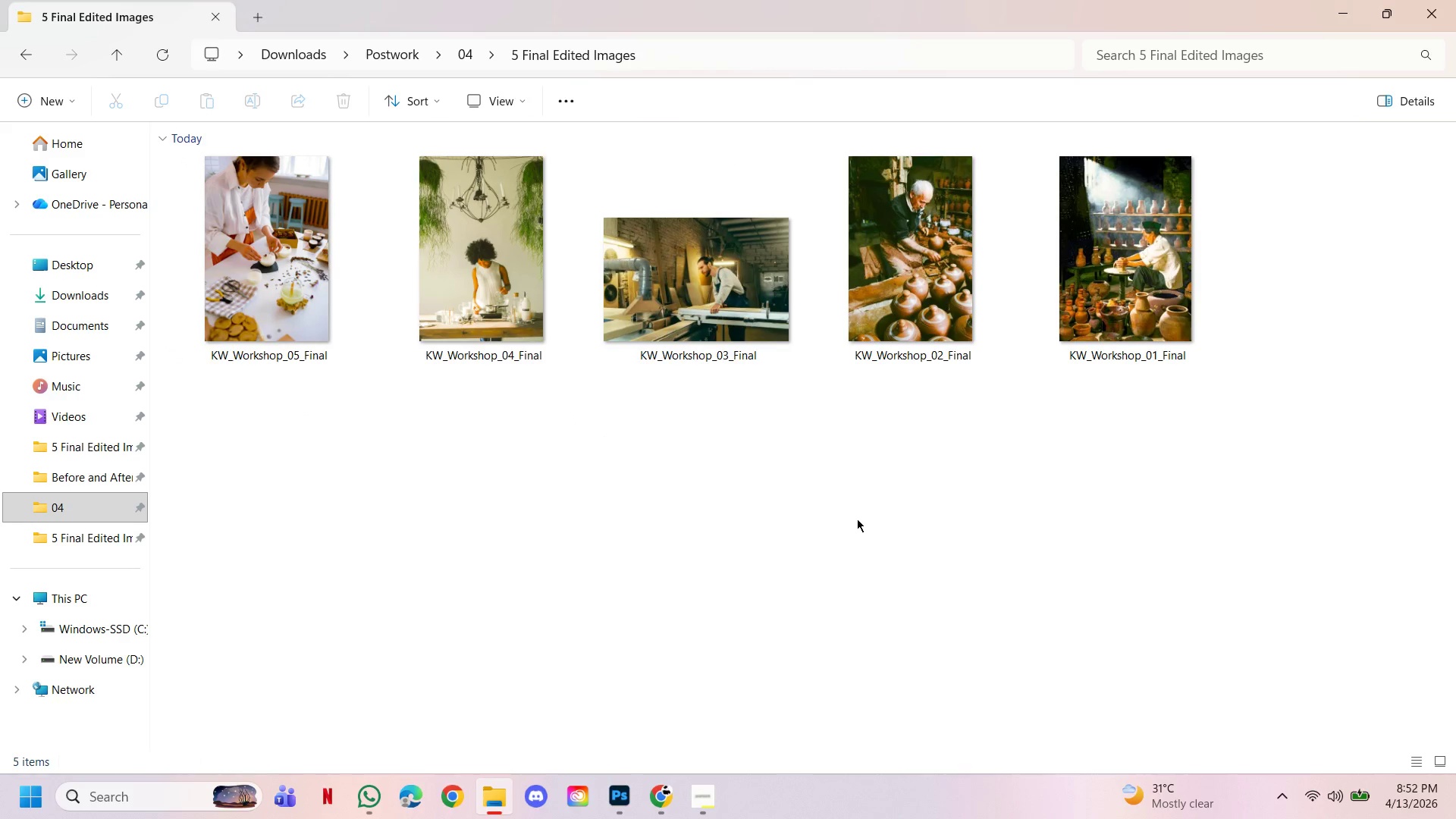 
scroll: coordinate [858, 519], scroll_direction: down, amount: 1.0
 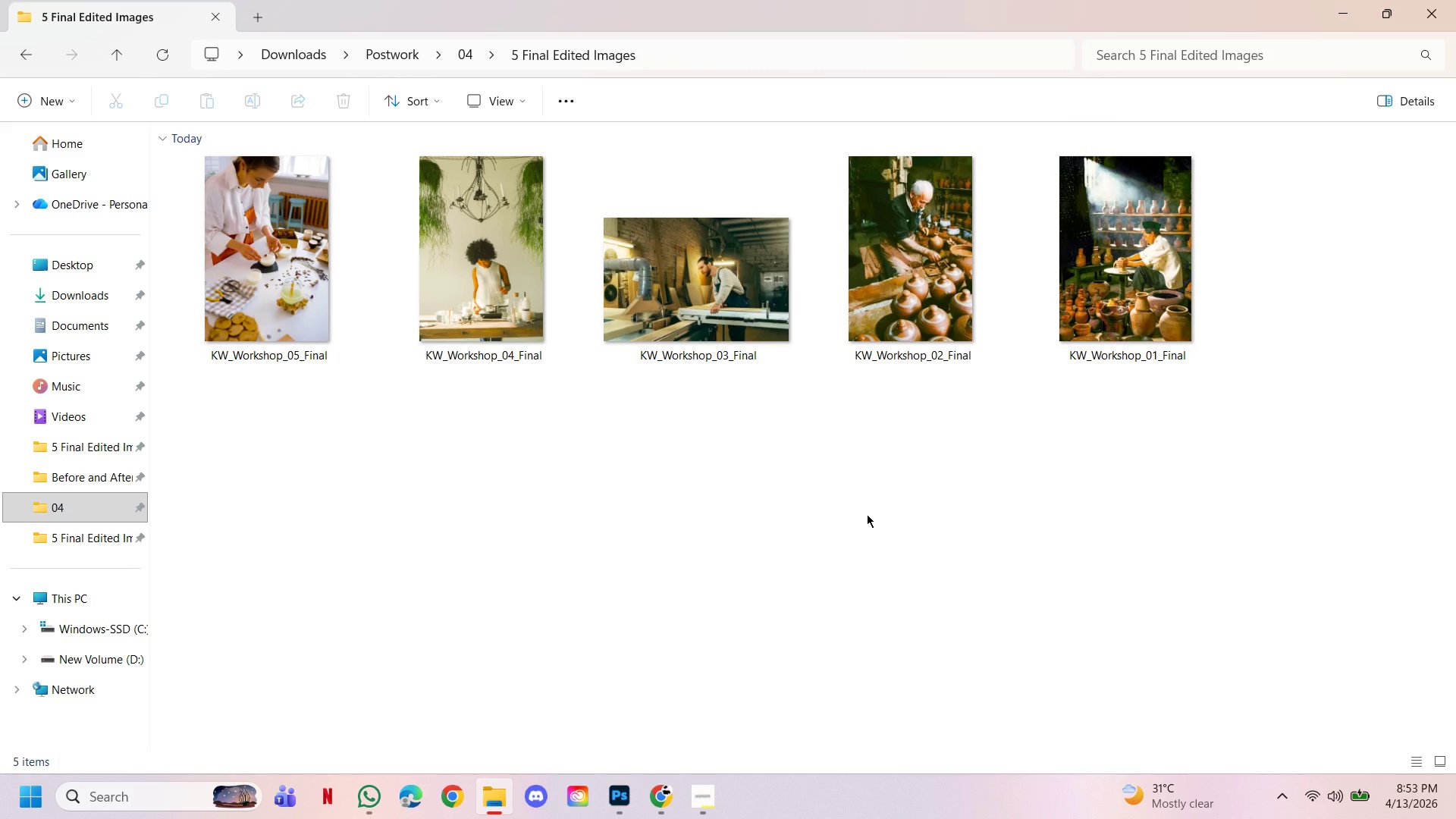 
wait(48.77)
 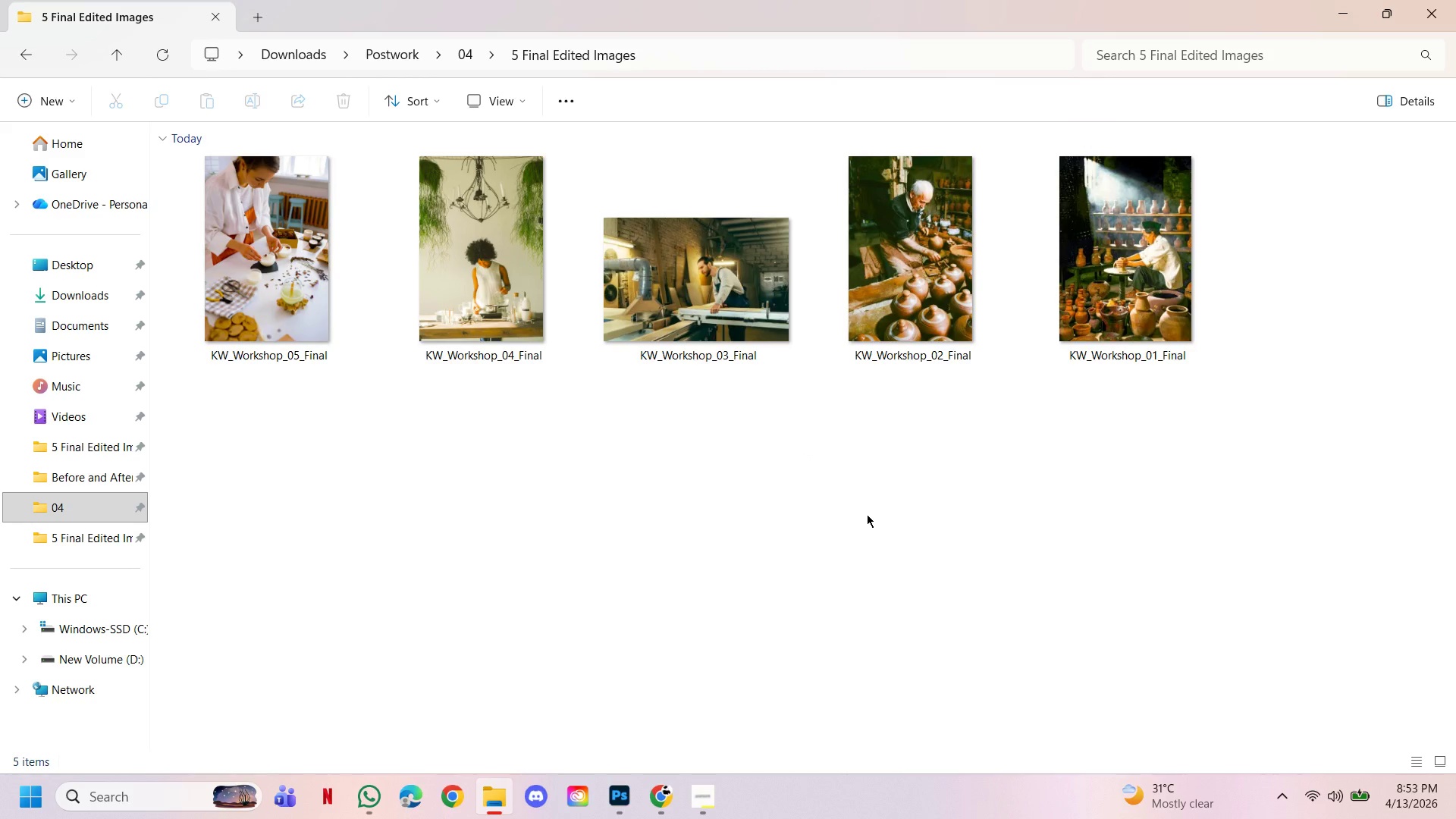 
left_click([866, 518])
 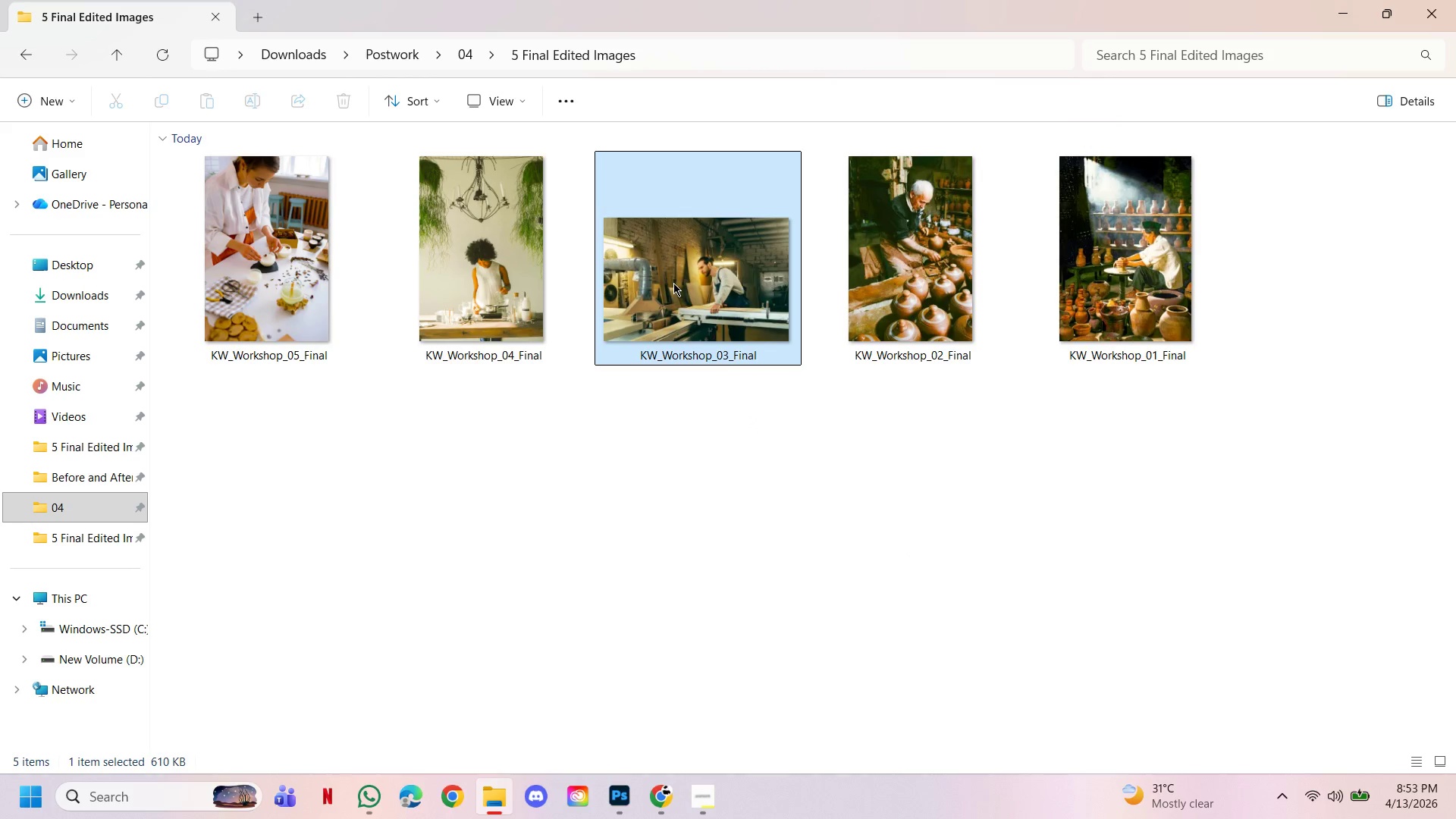 
wait(6.45)
 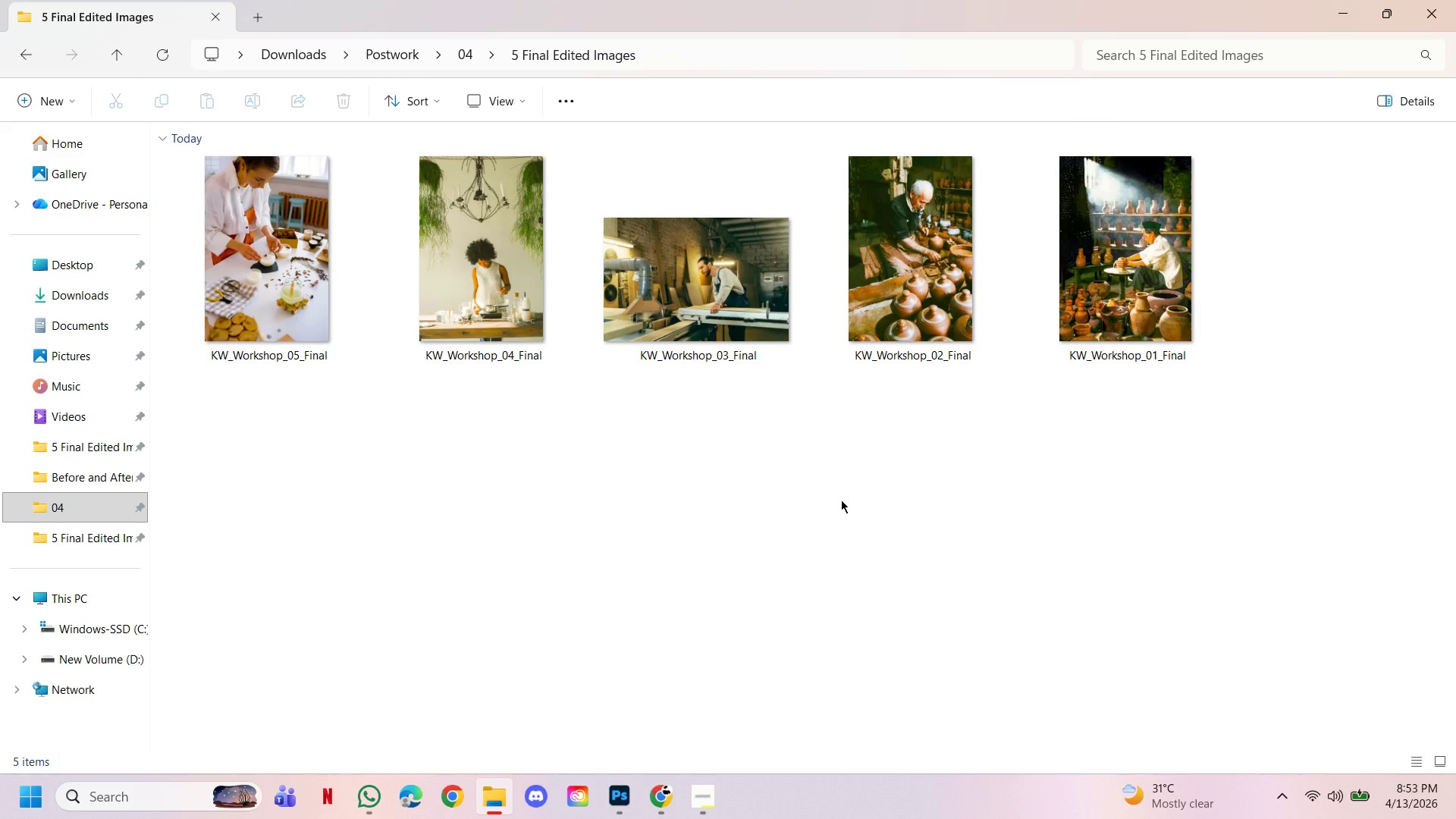 
left_click([255, 255])
 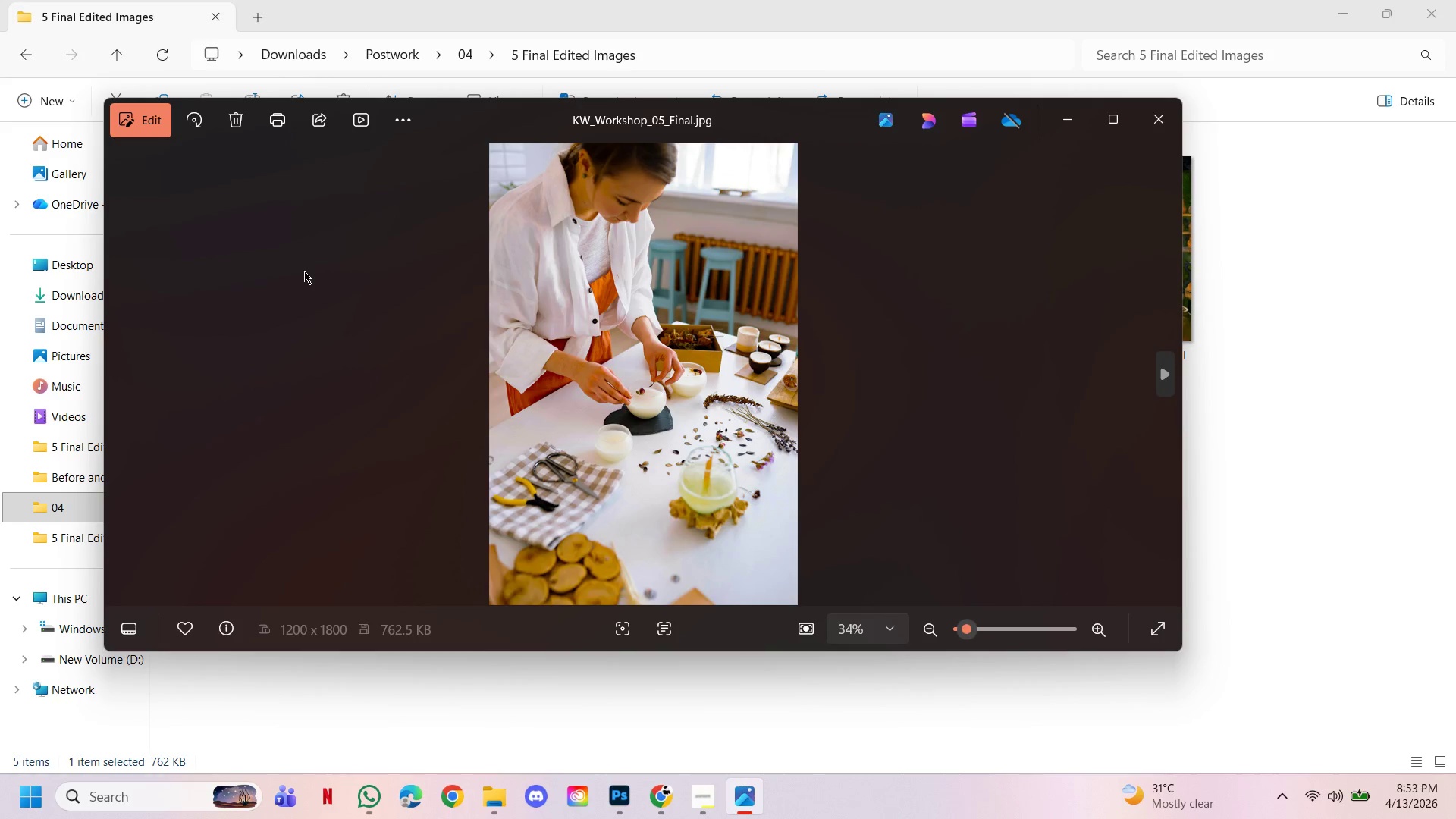 
wait(8.78)
 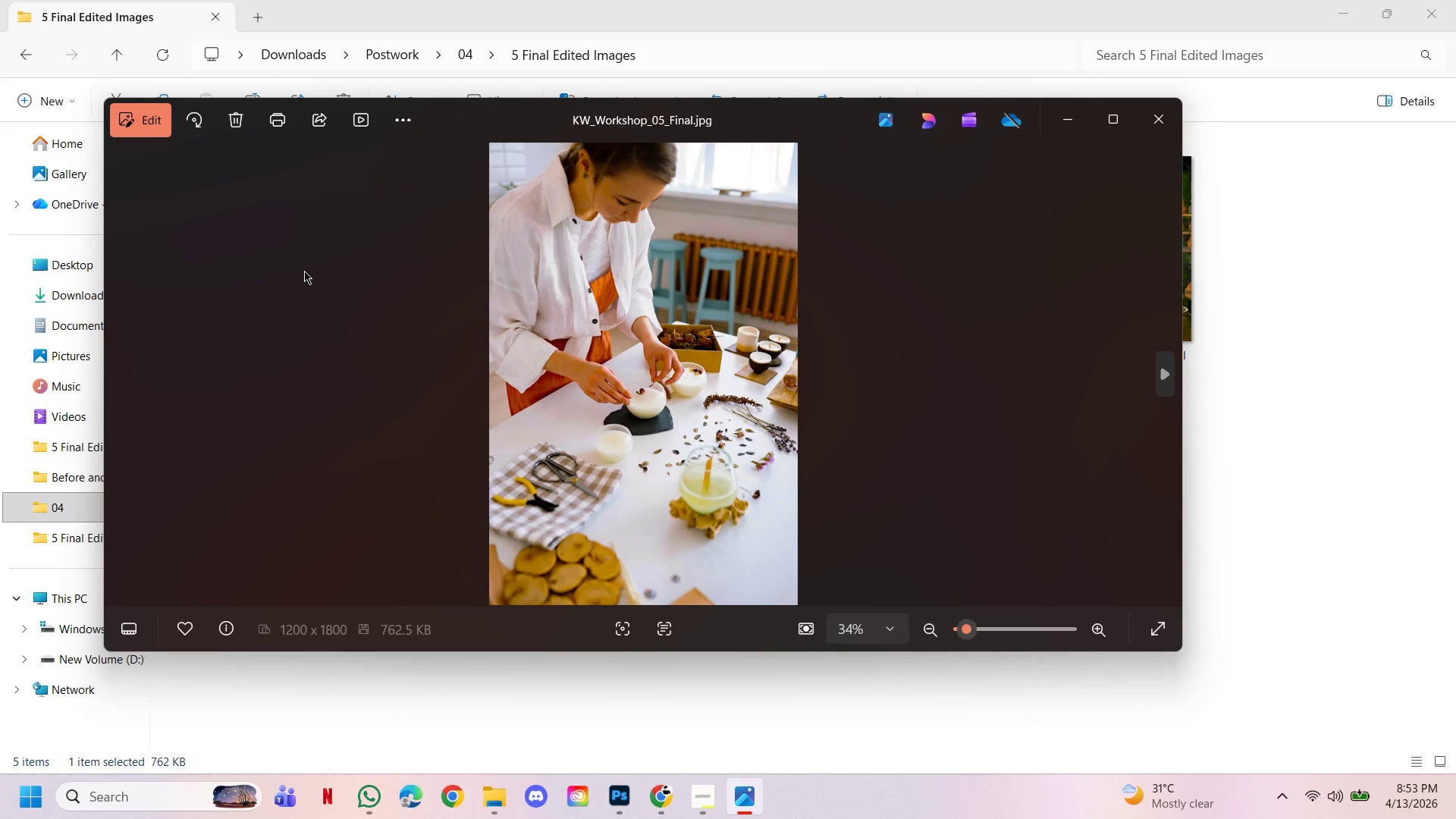 
left_click([1113, 115])
 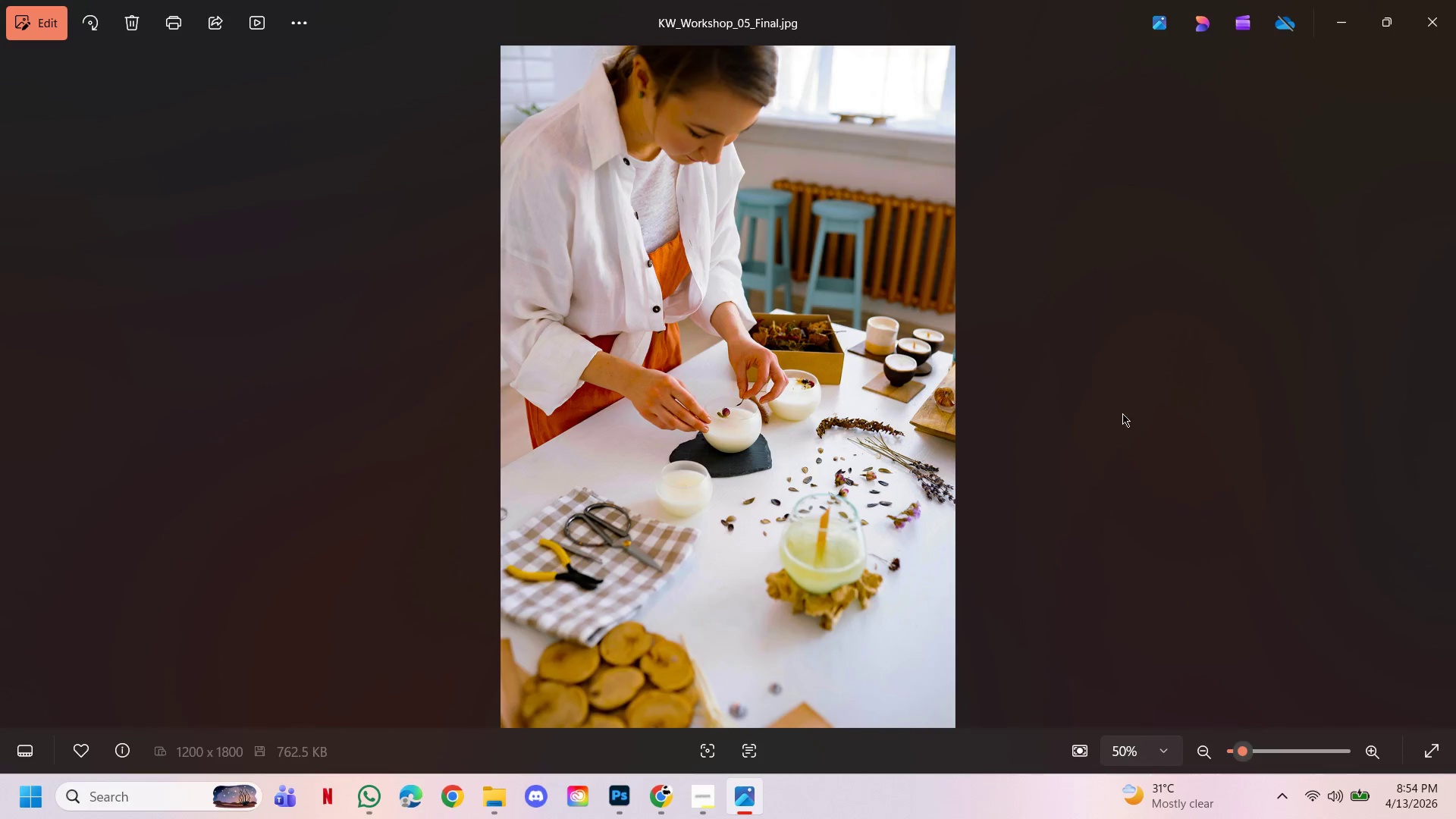 
left_click([1136, 452])
 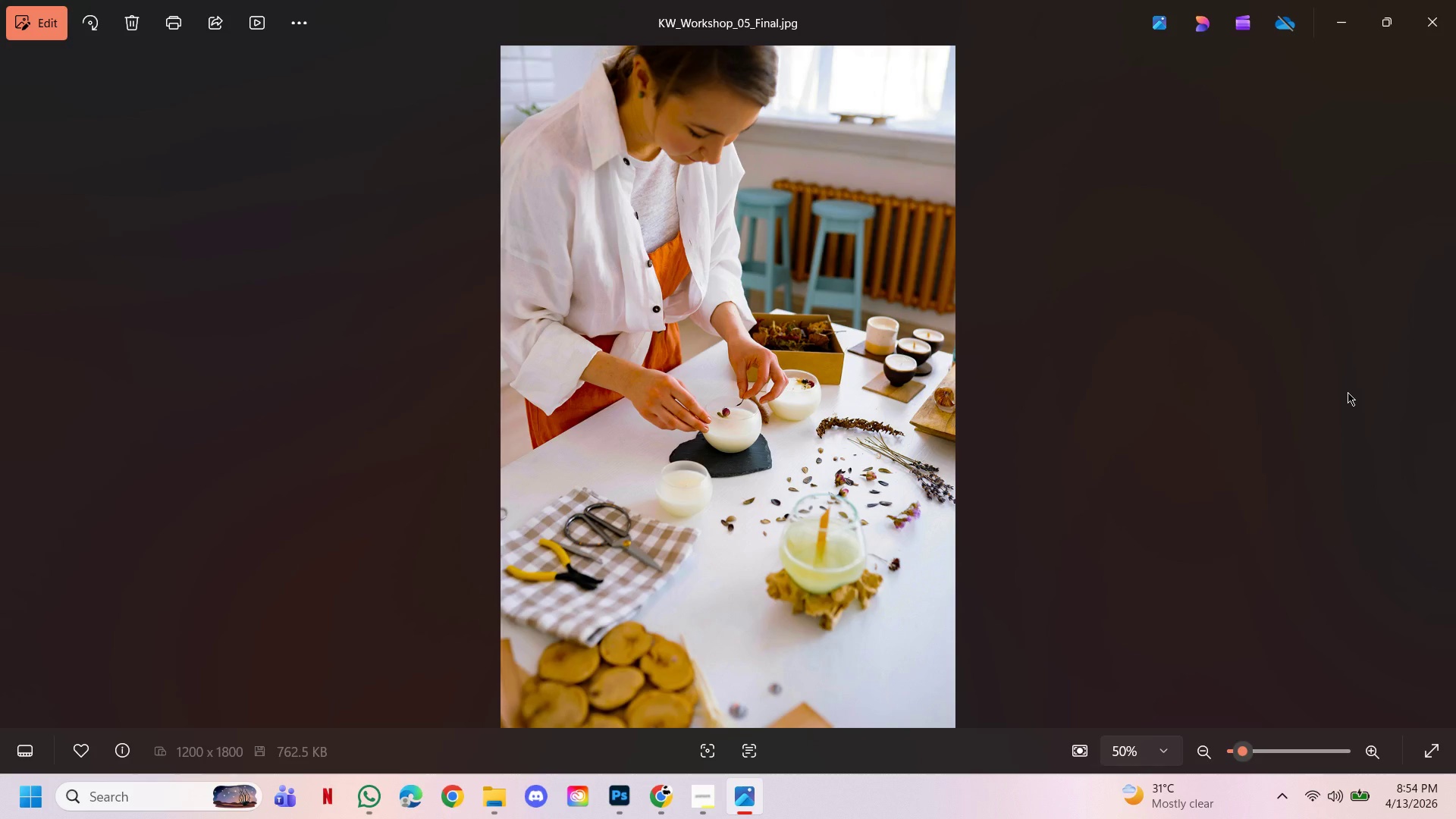 
wait(36.86)
 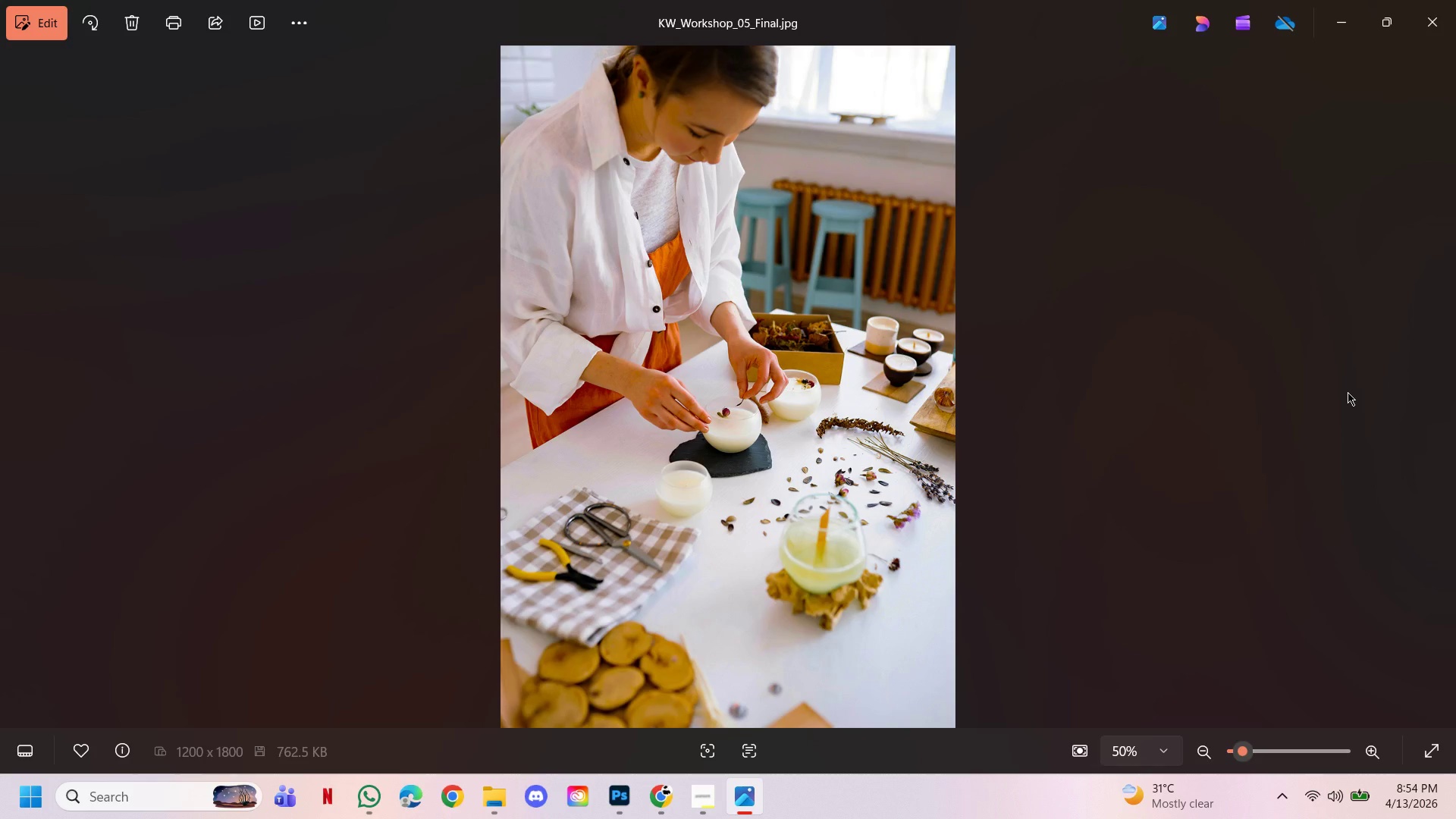 
left_click([843, 490])
 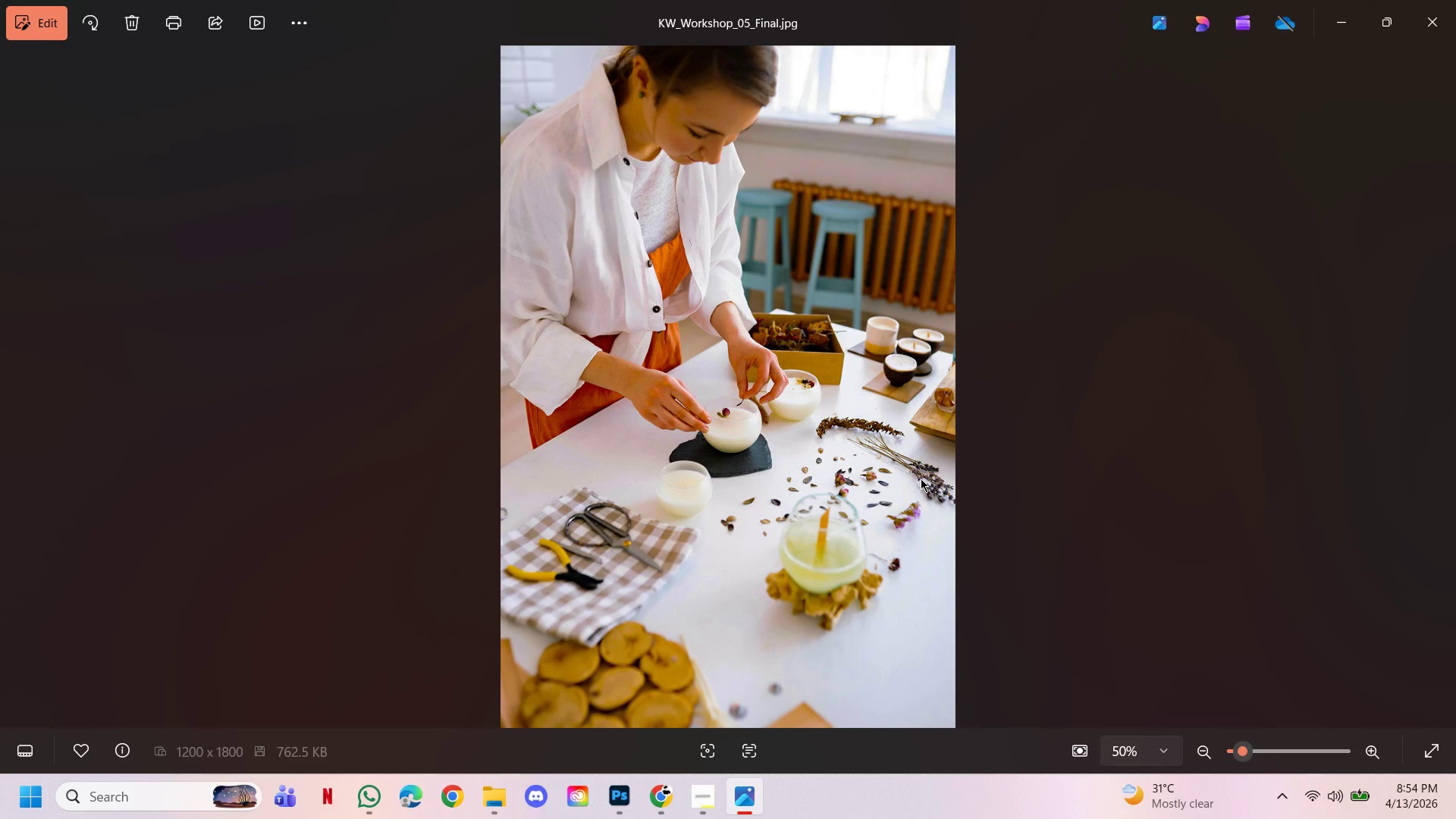 
wait(18.35)
 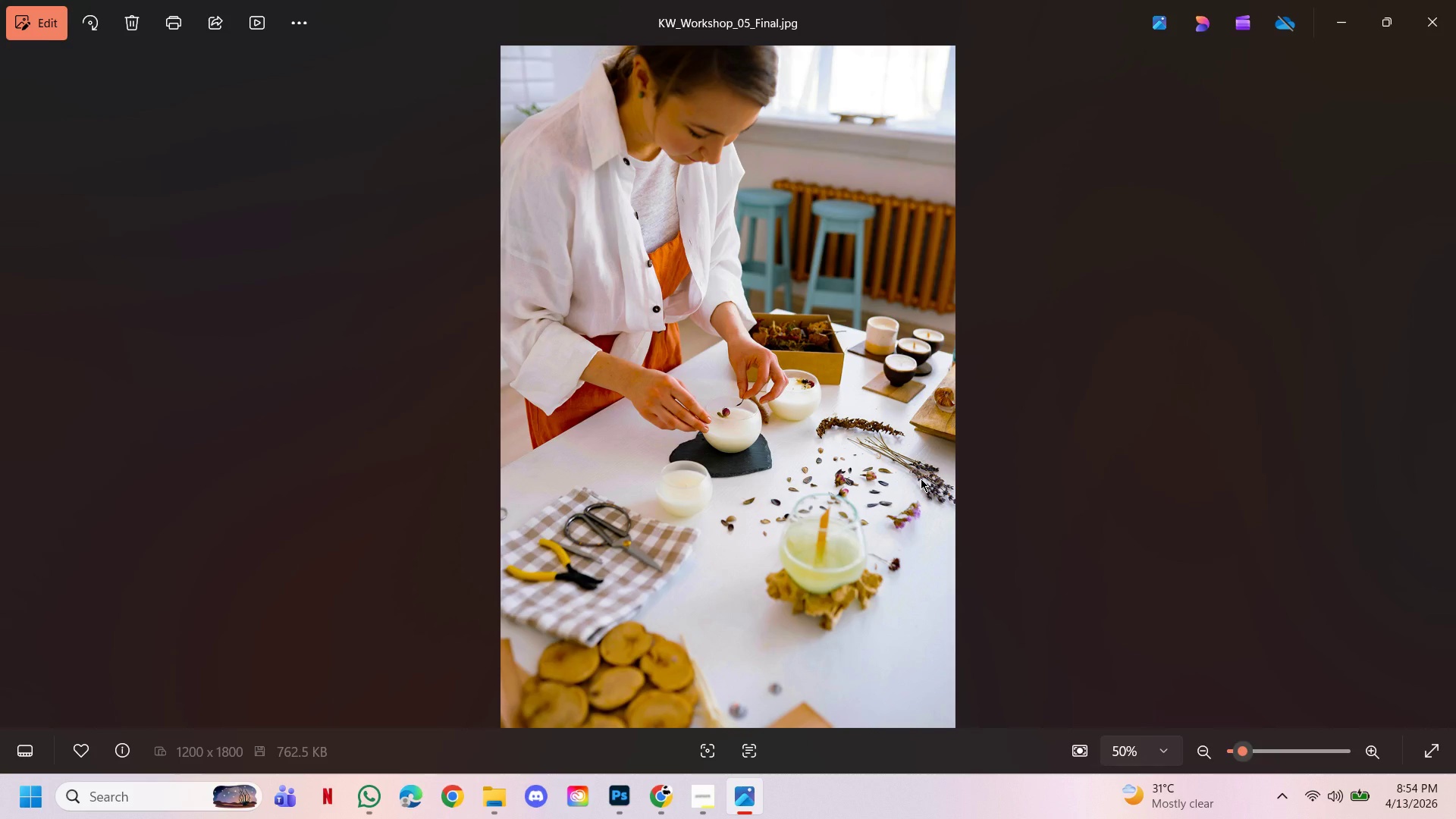 
mouse_move([1354, 482])
 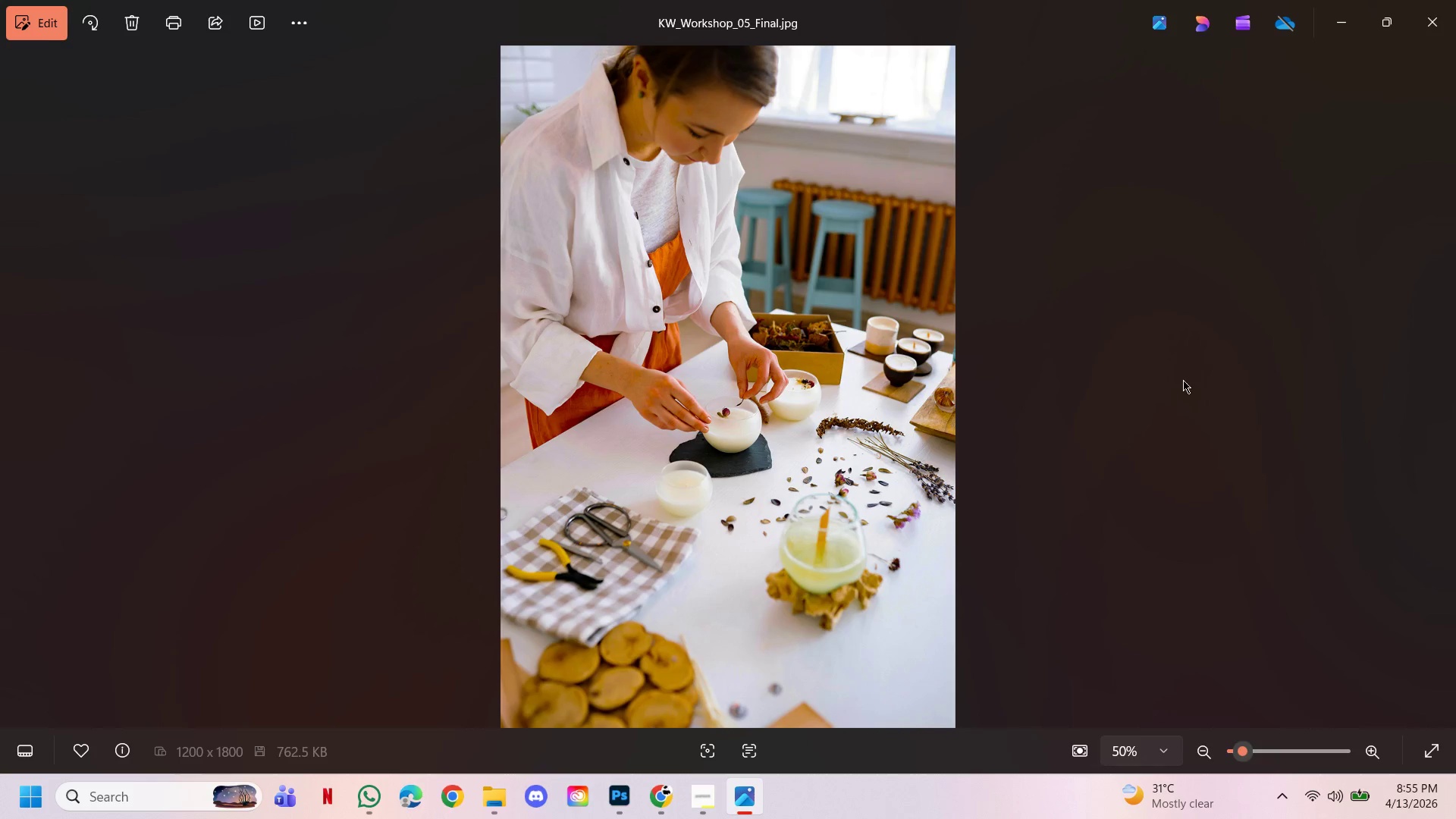 
left_click([1082, 441])
 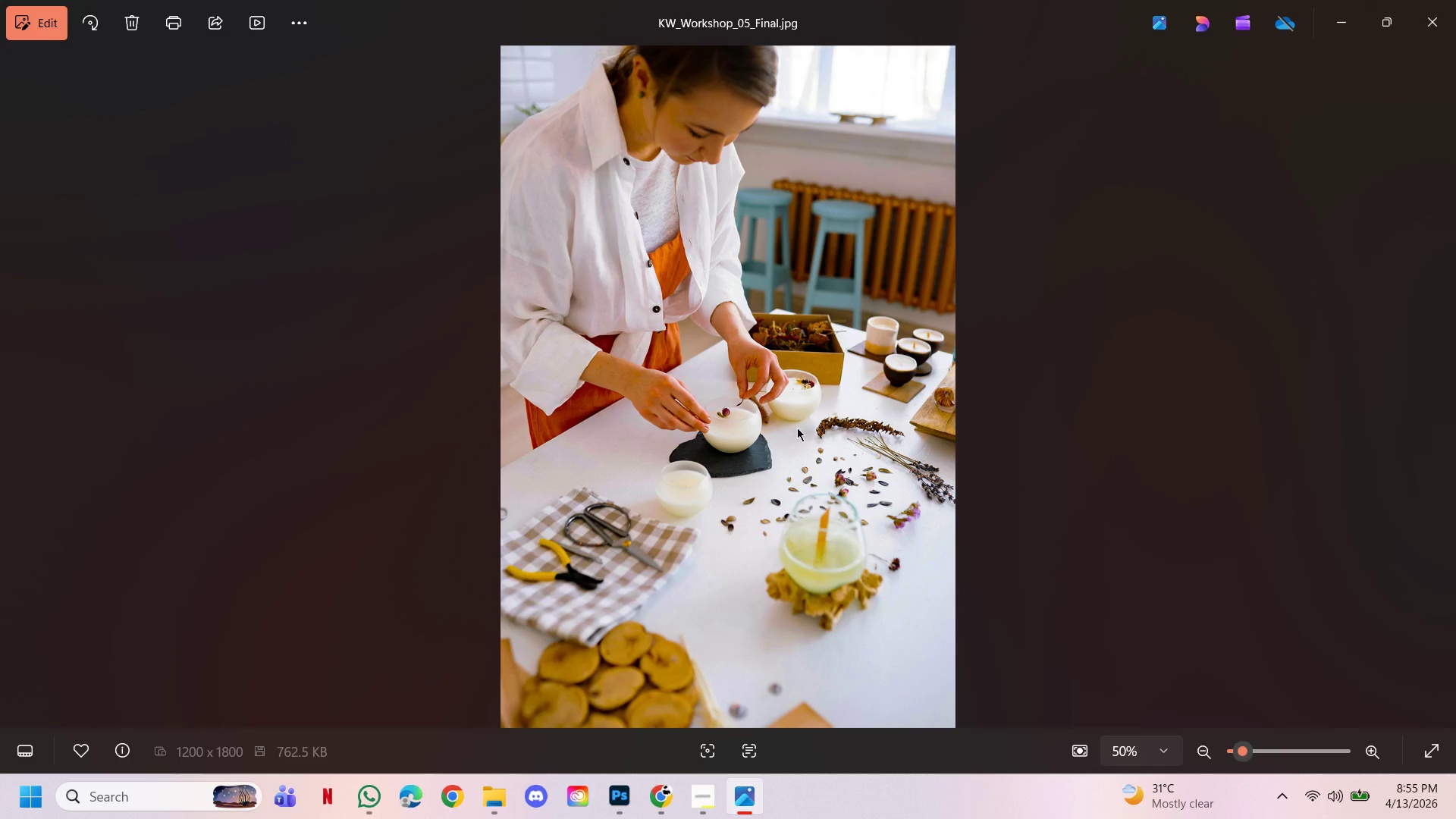 
scroll: coordinate [784, 414], scroll_direction: up, amount: 10.0
 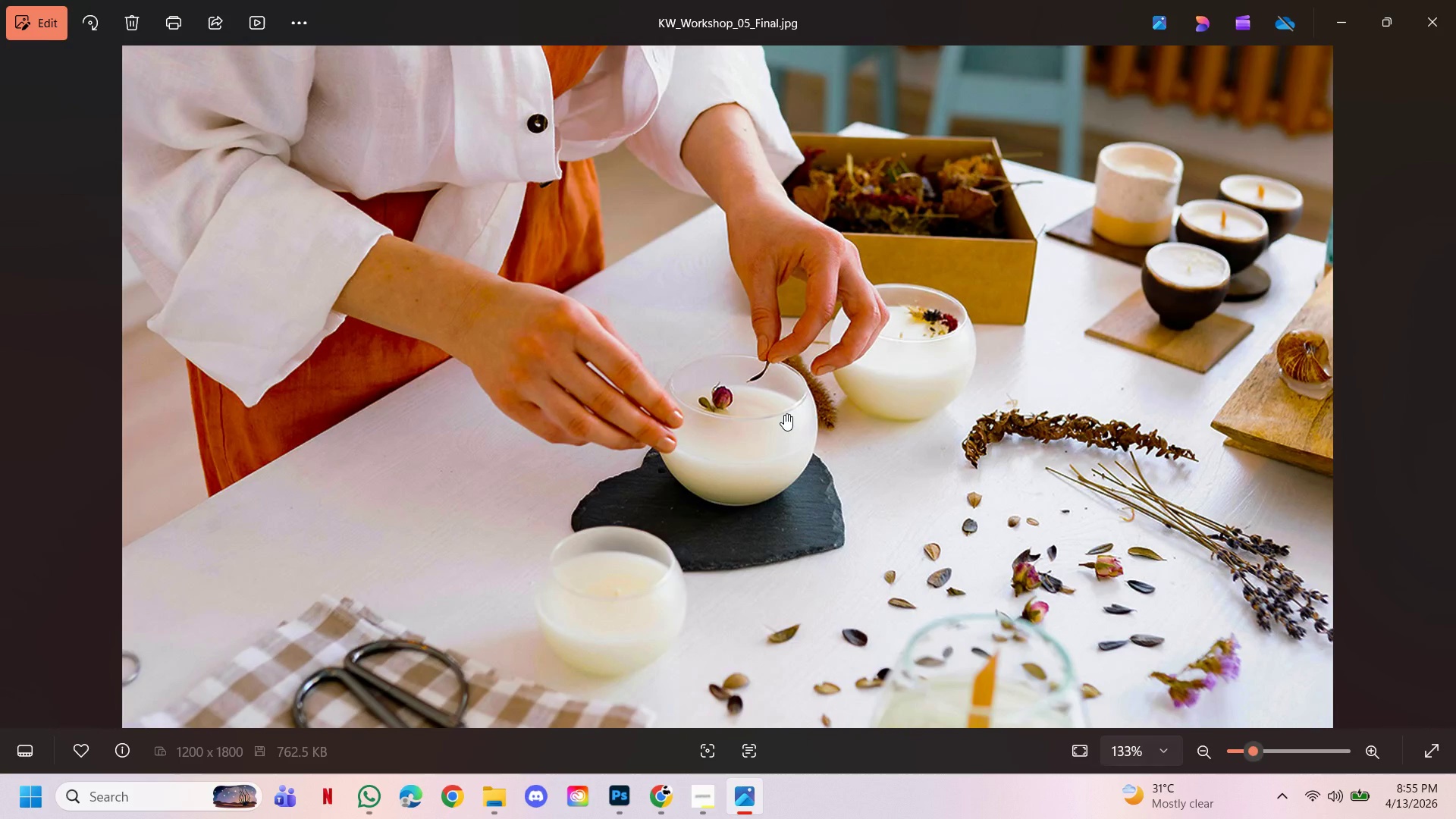 
scroll: coordinate [786, 413], scroll_direction: down, amount: 9.0
 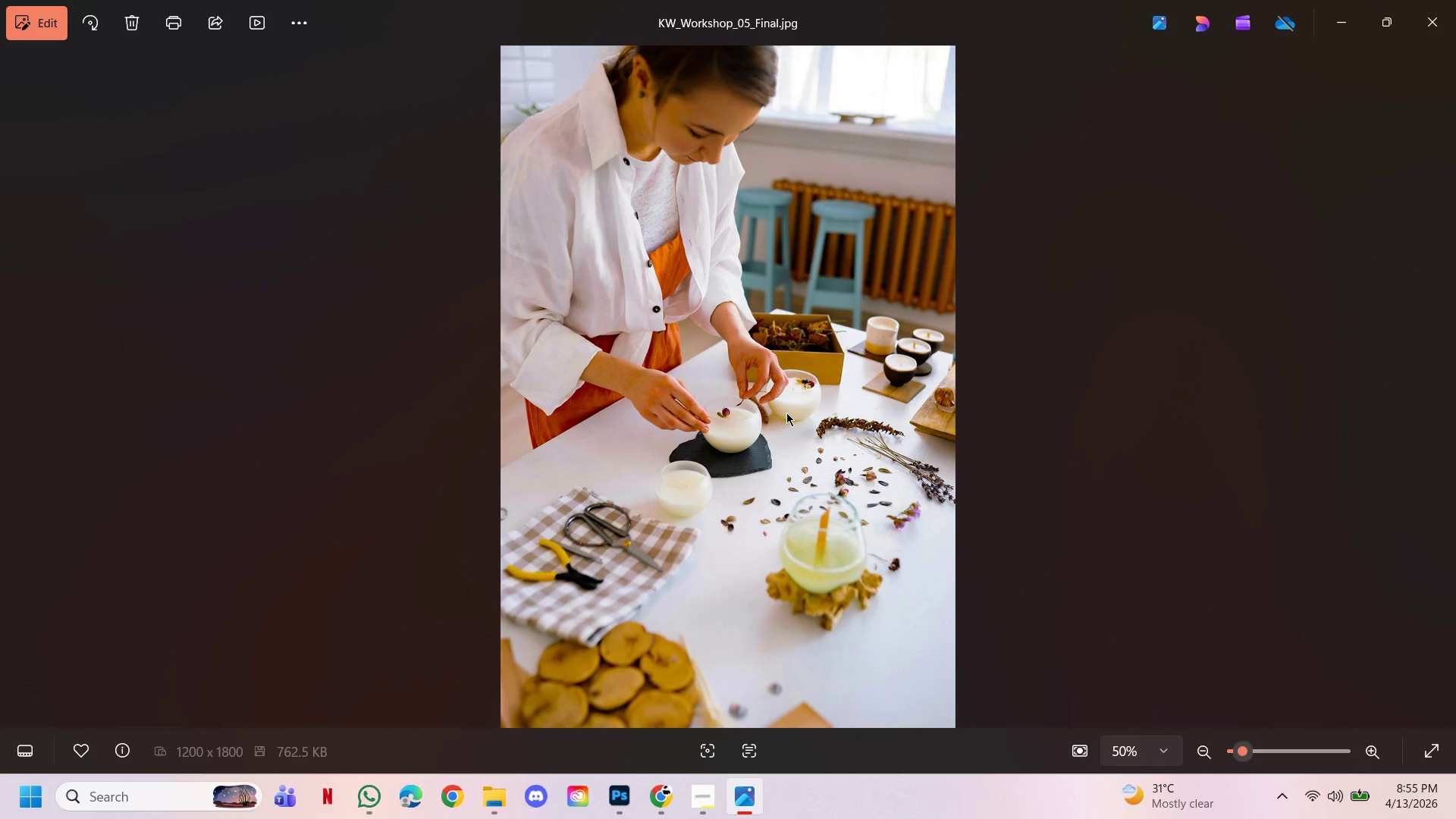 
wait(10.73)
 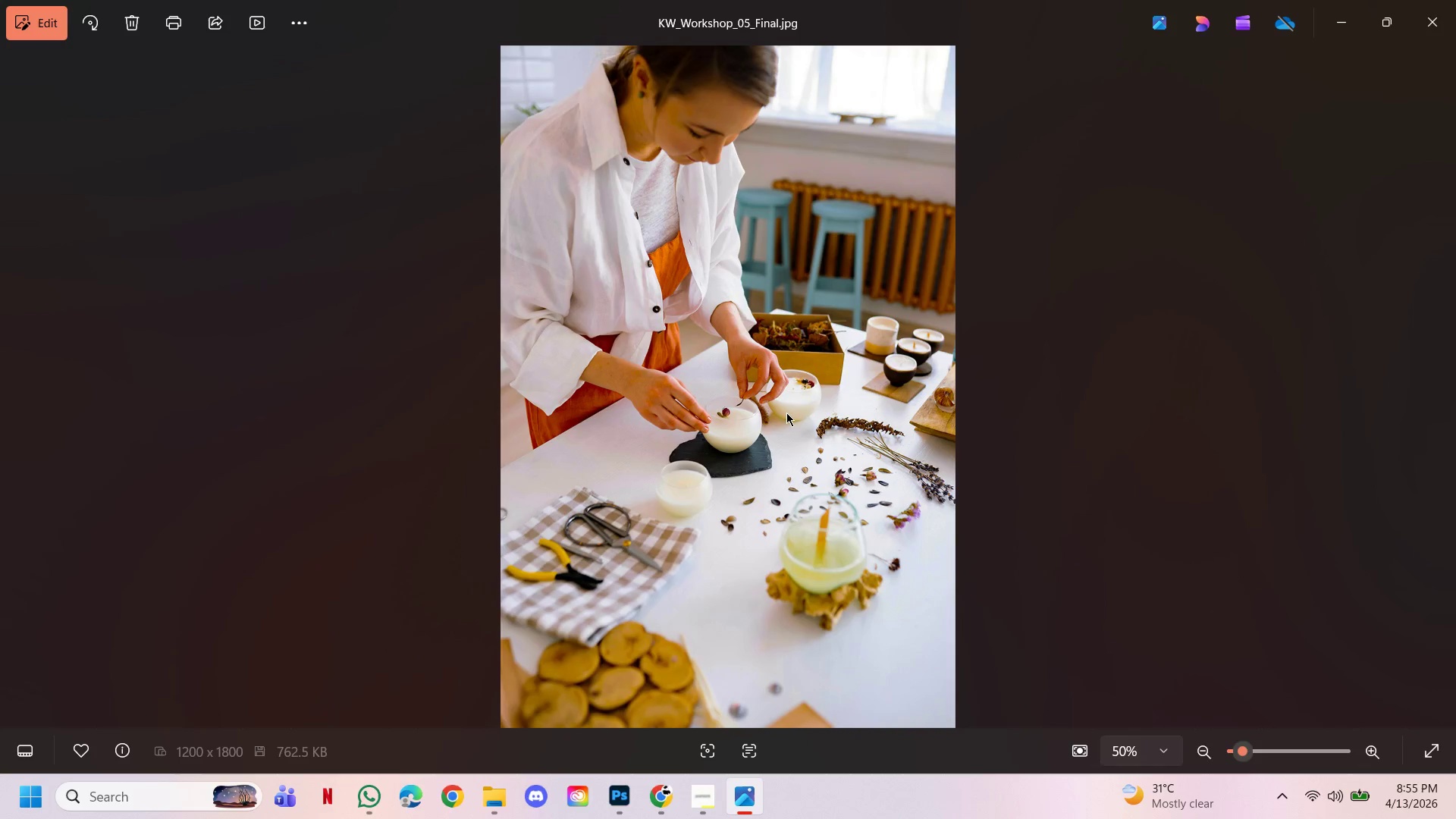 
left_click([1430, 392])
 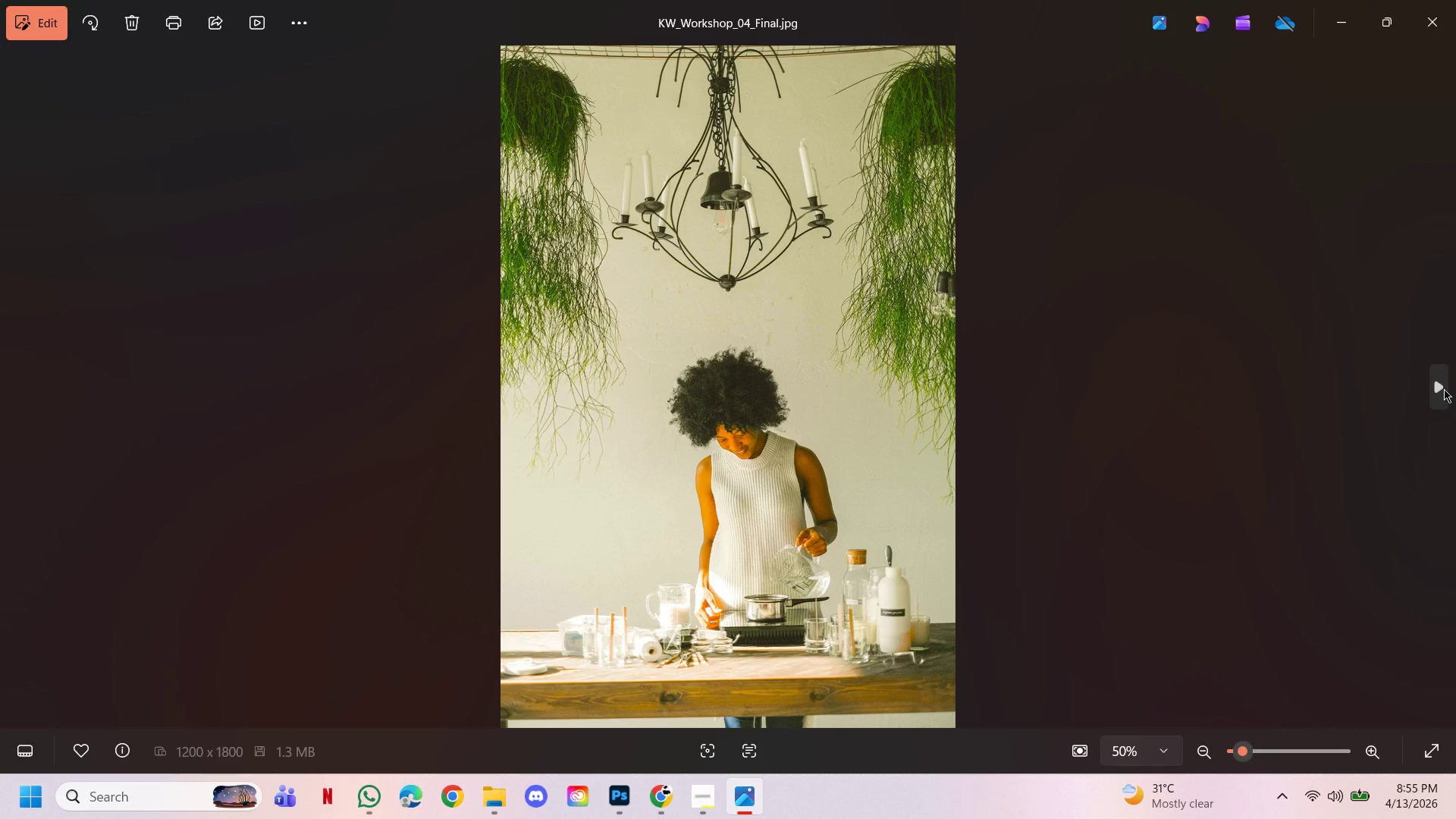 
left_click([1444, 389])
 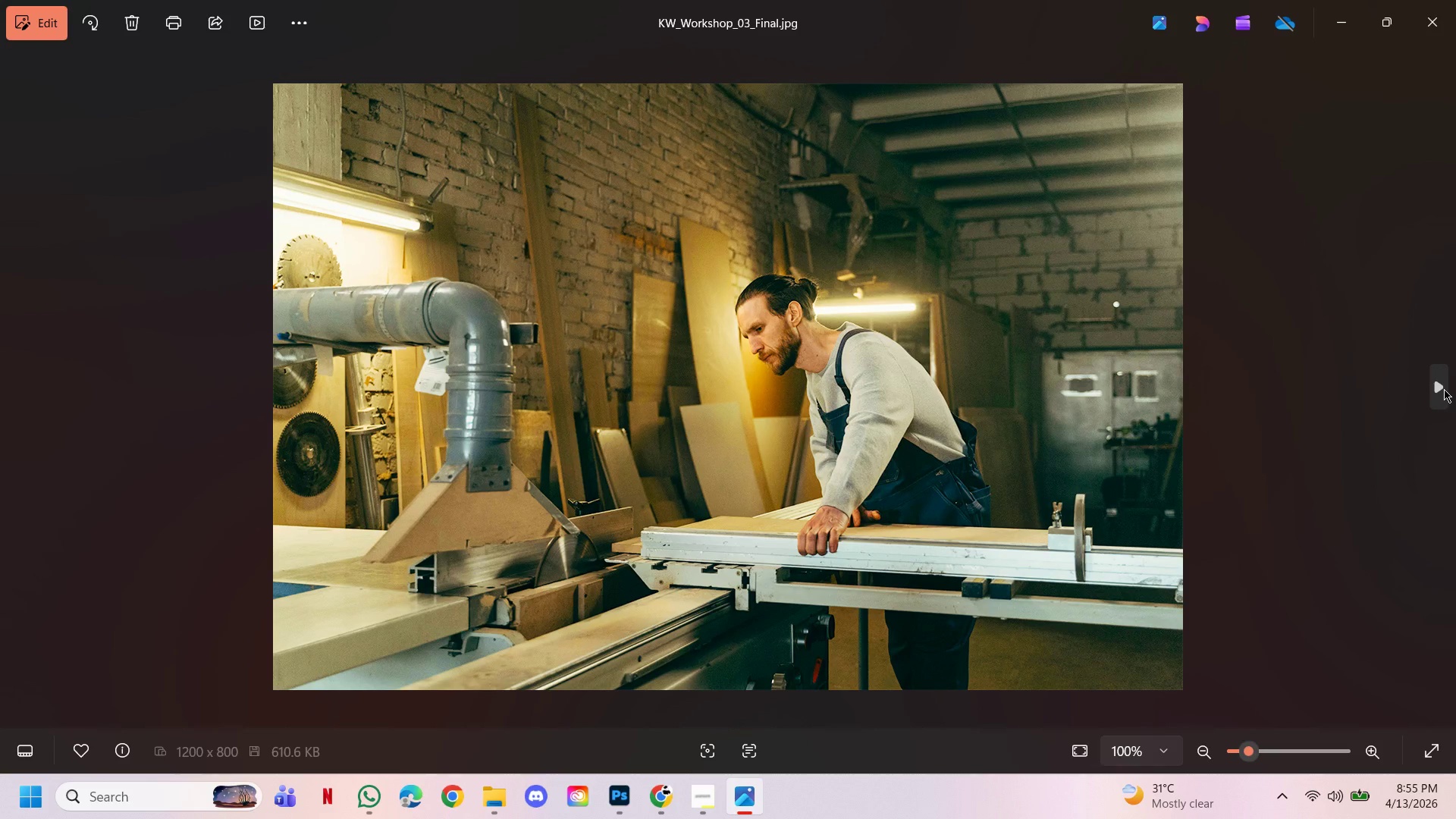 
left_click([1444, 389])